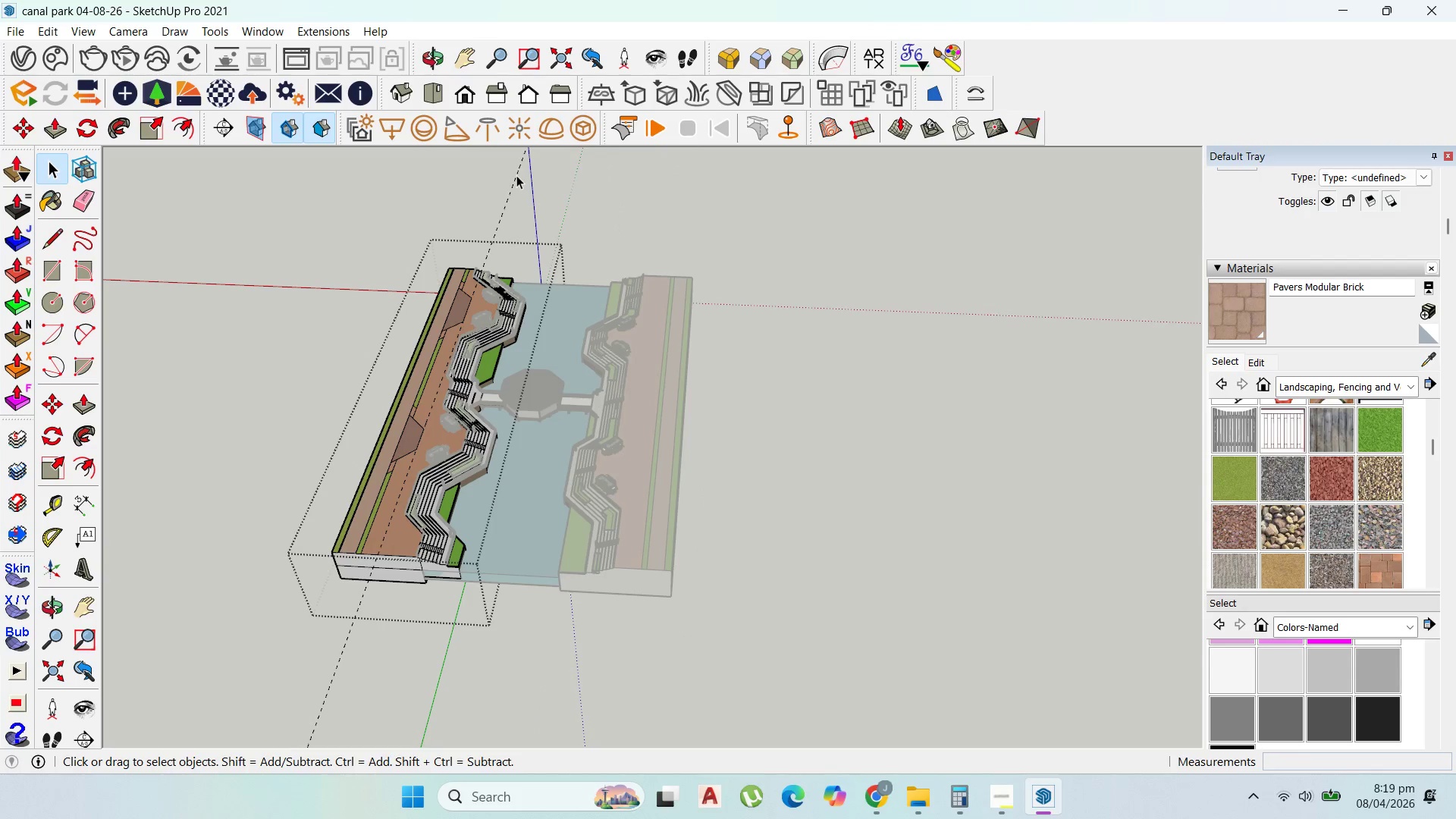 
triple_click([516, 175])
 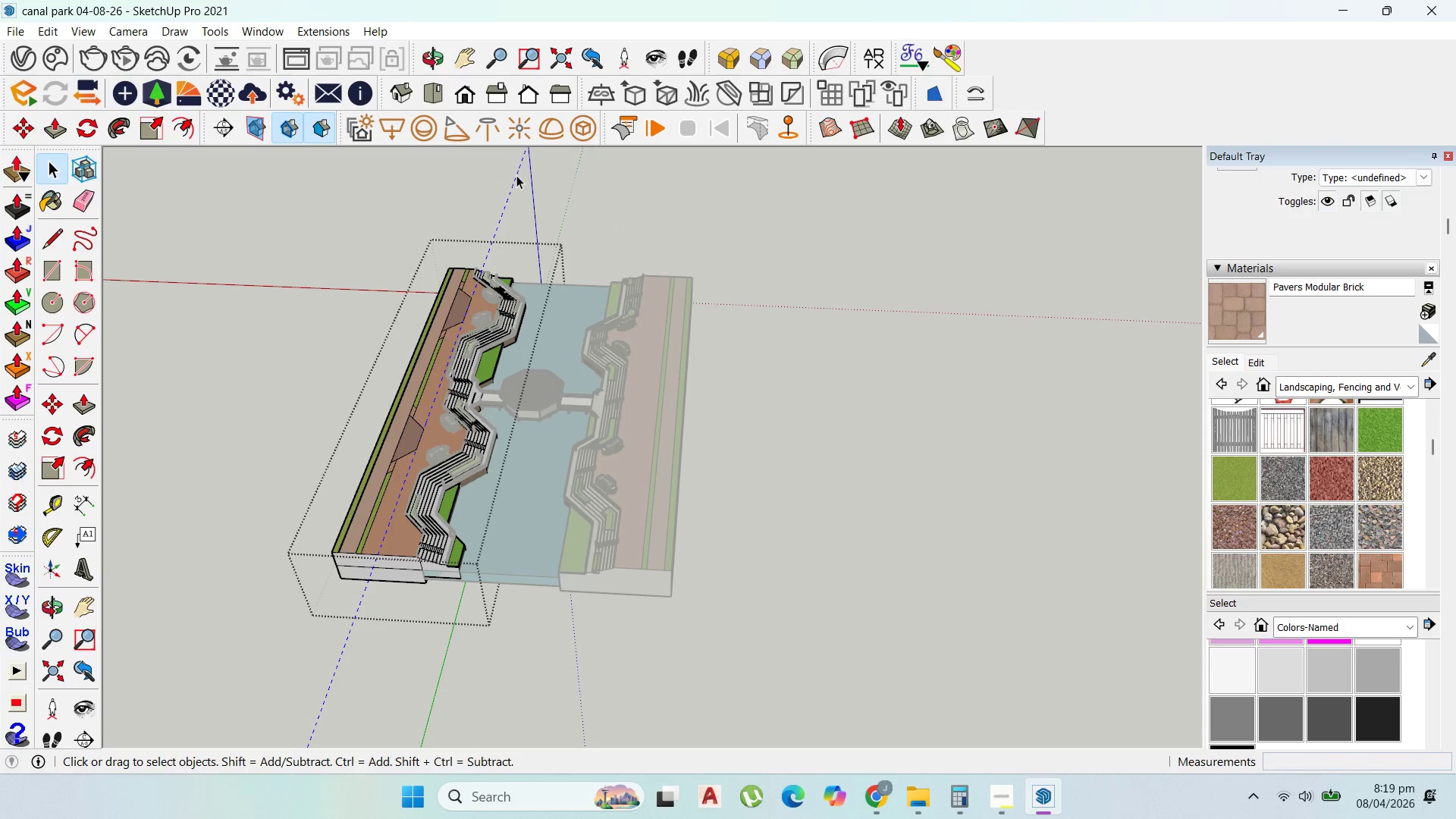 
triple_click([516, 175])
 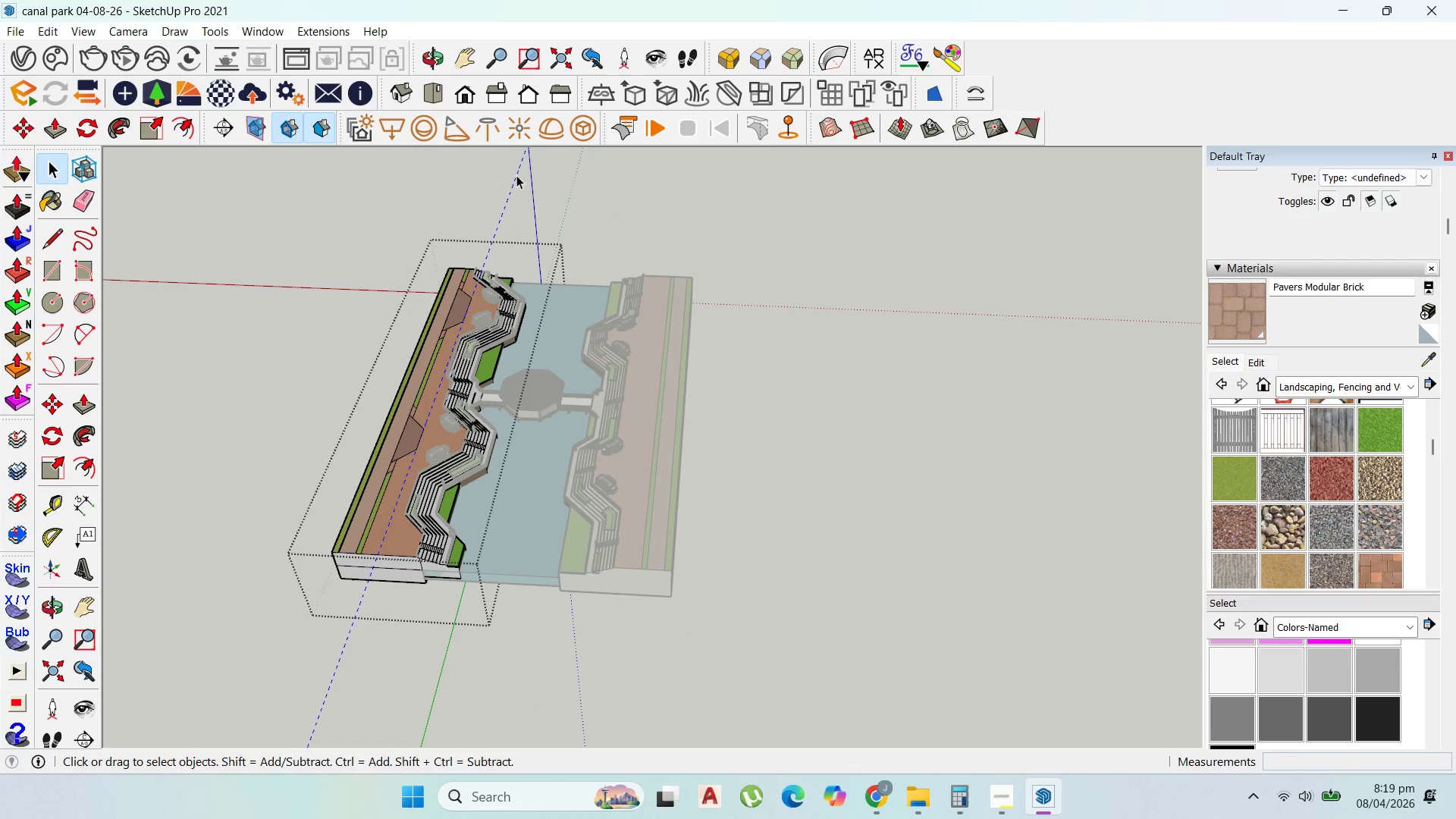 
triple_click([516, 175])
 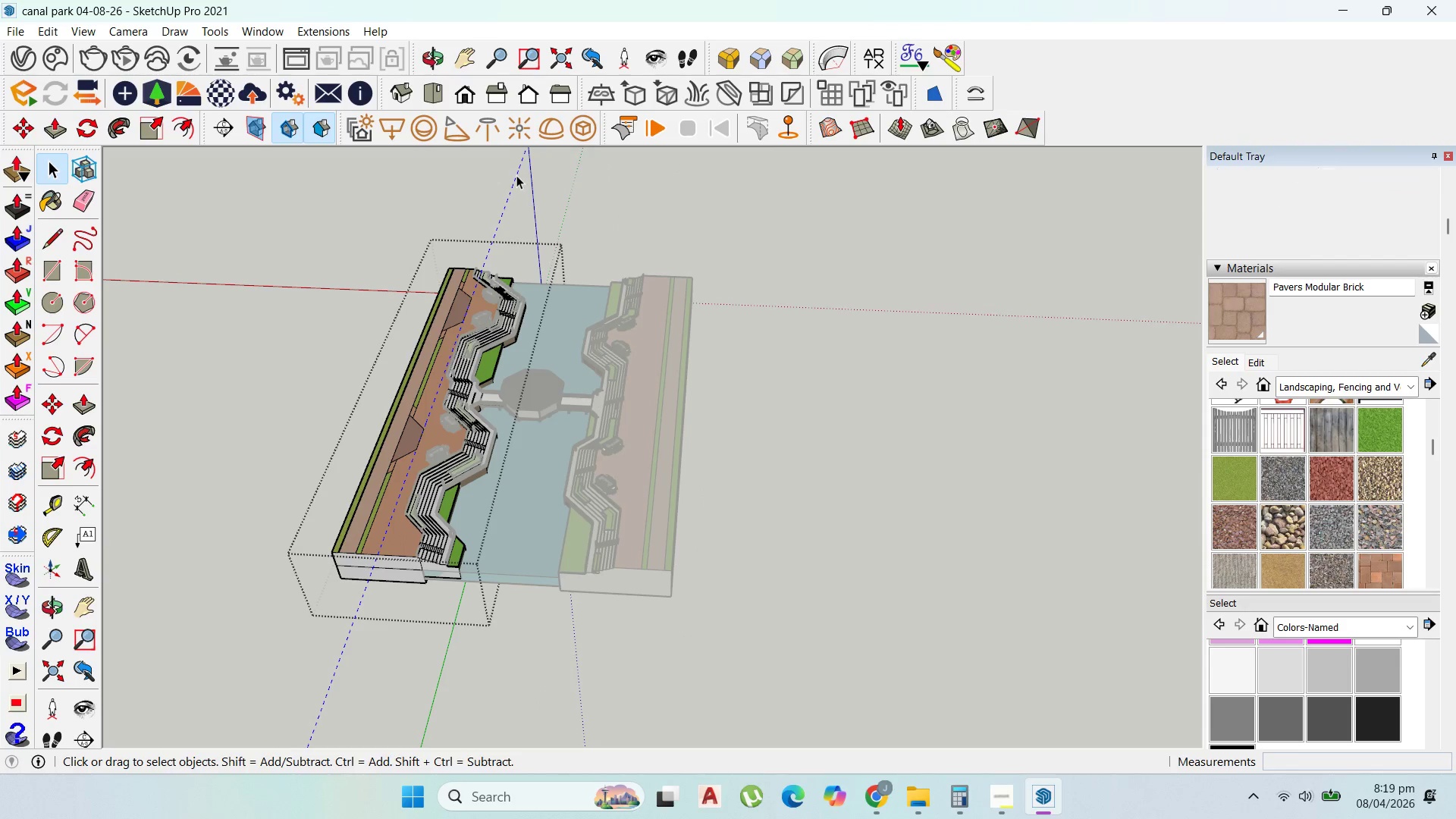 
key(Delete)
 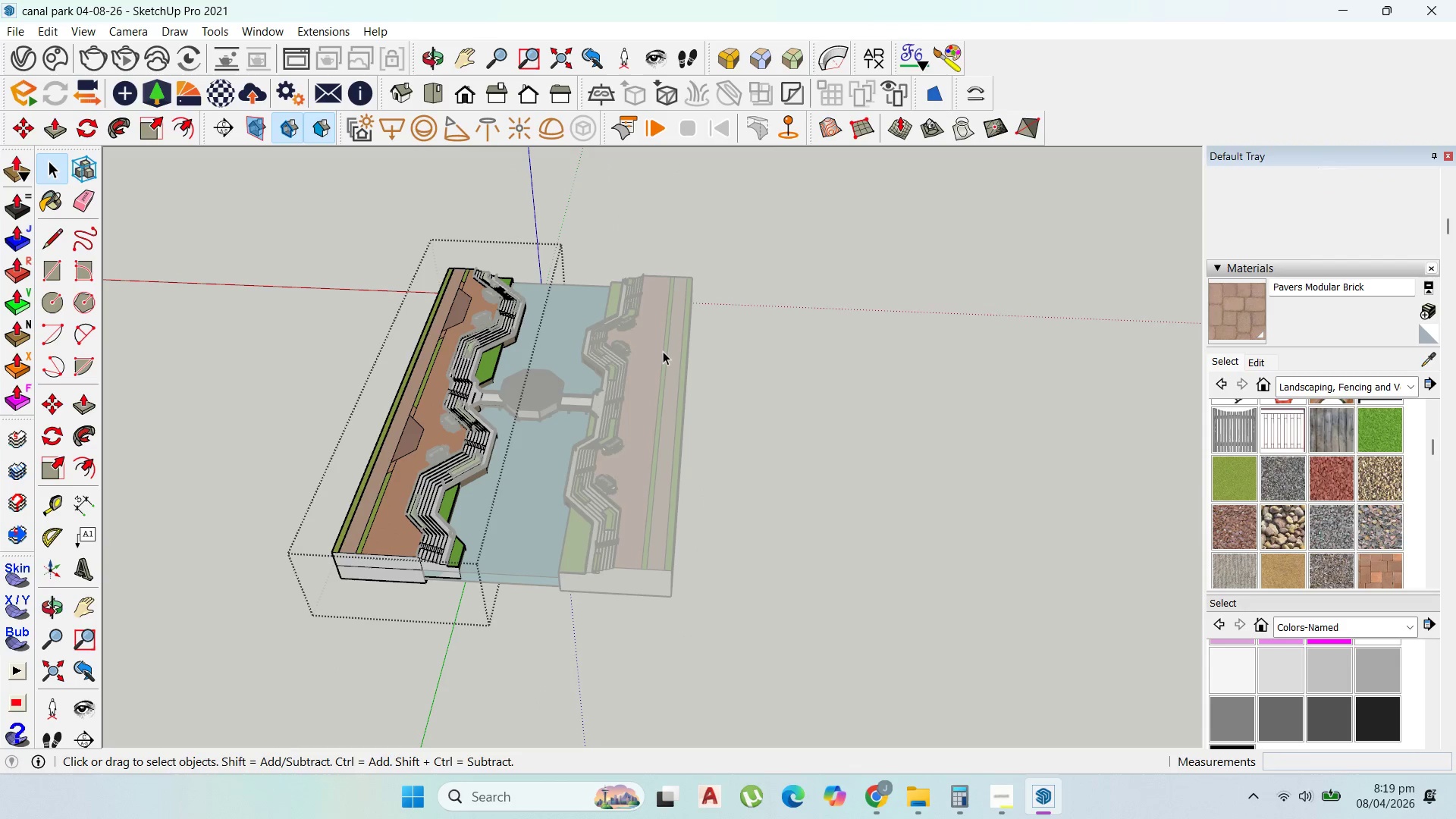 
key(Escape)
 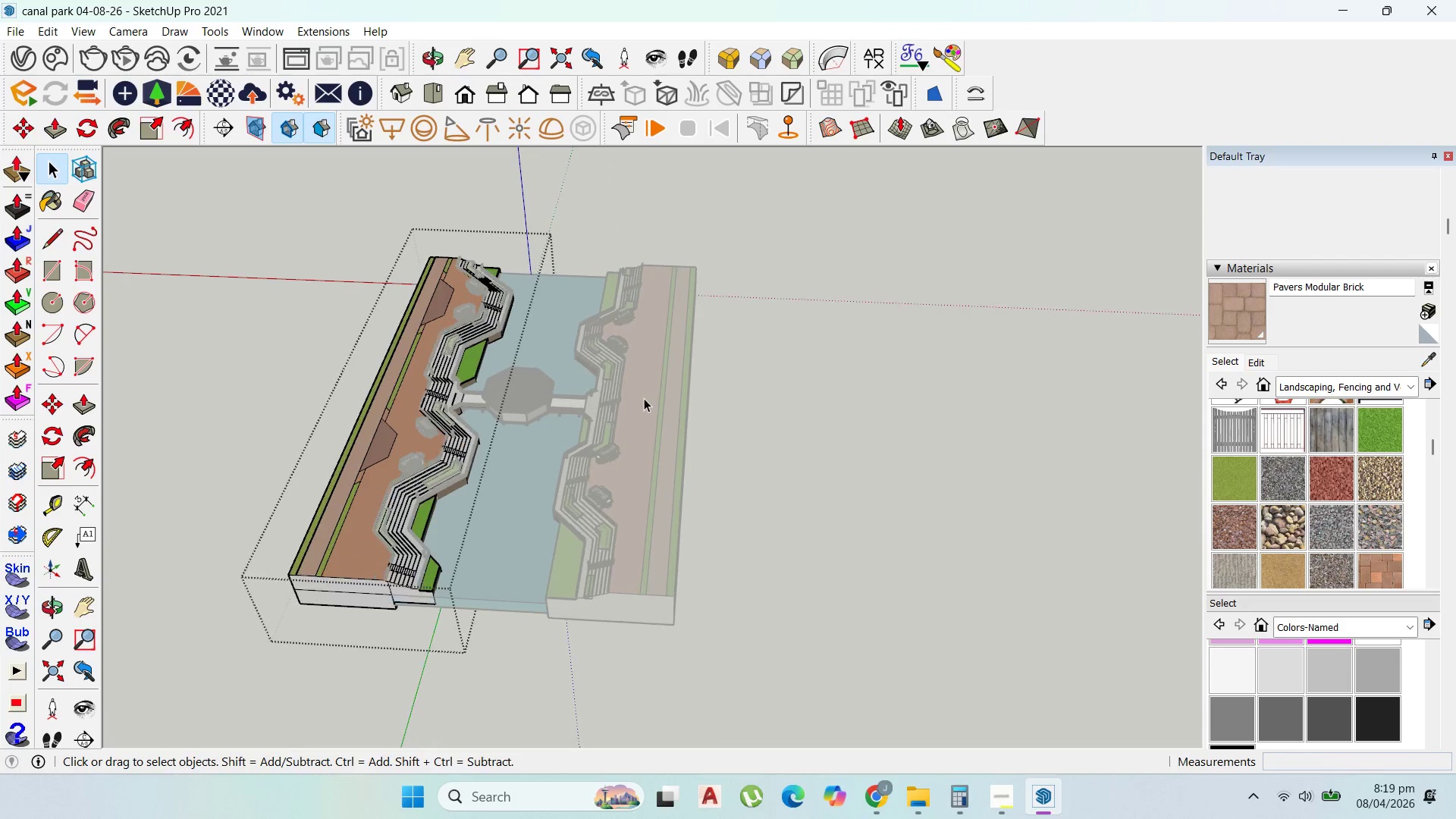 
key(Escape)
 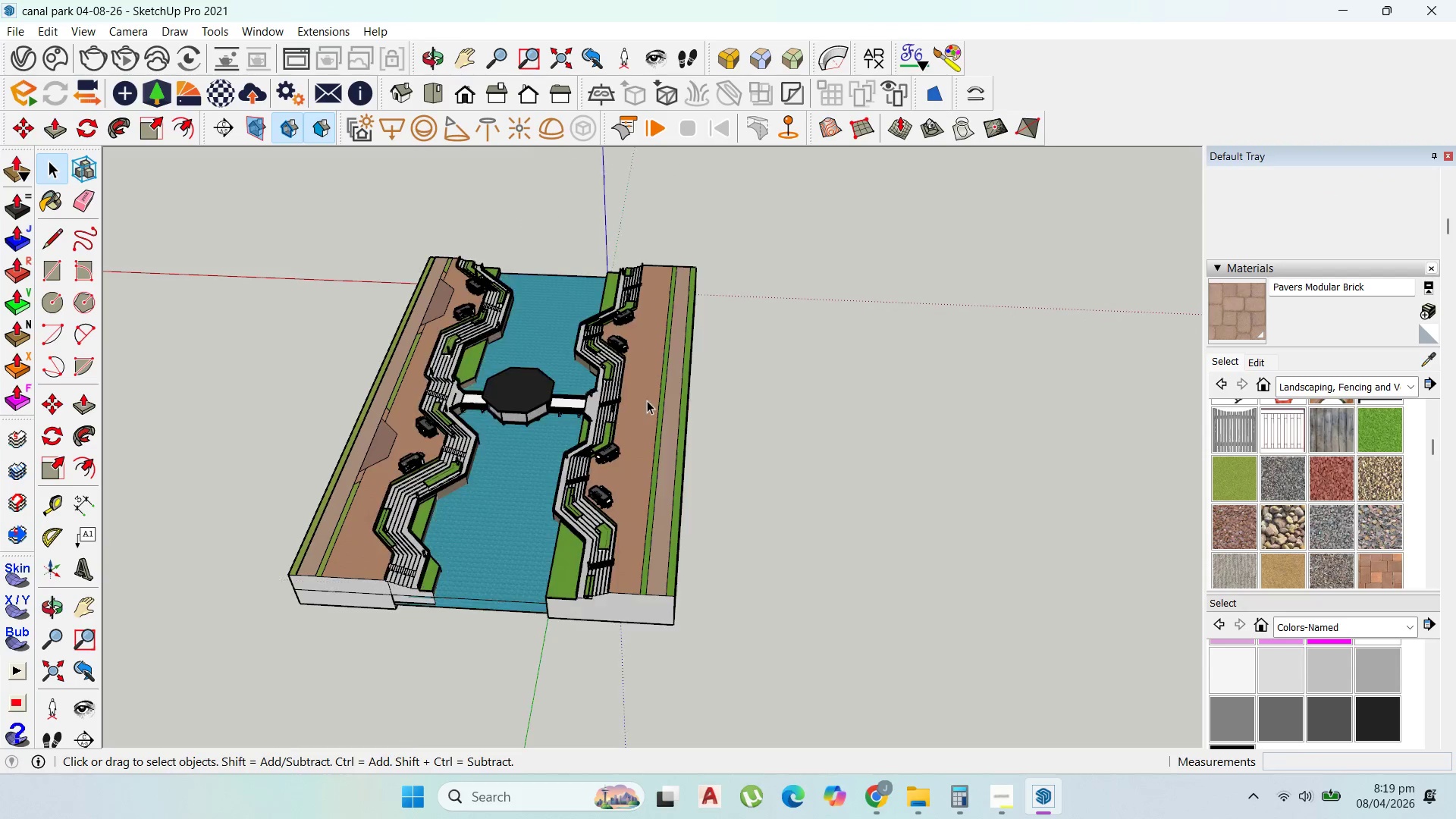 
key(Escape)
 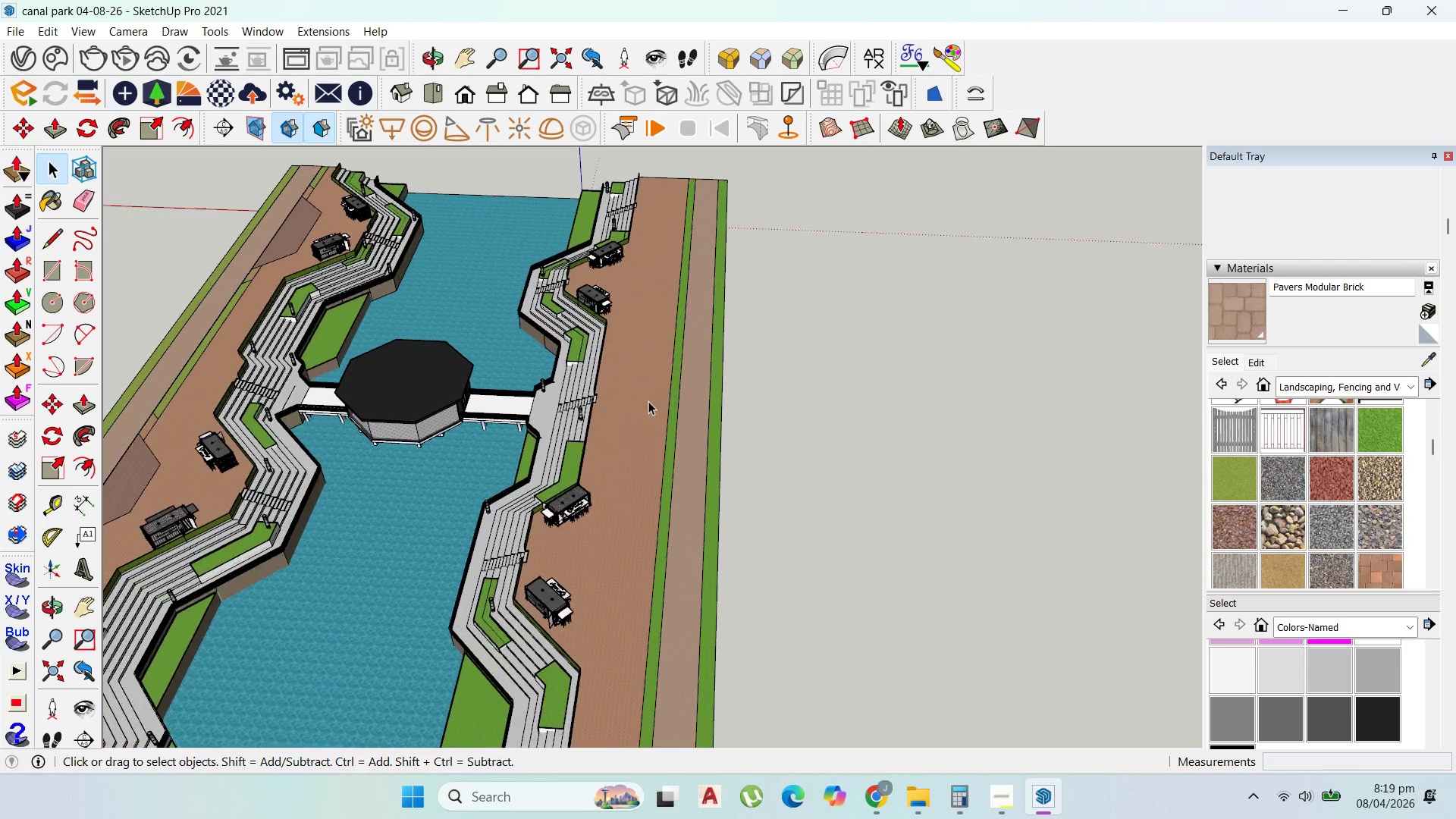 
double_click([648, 400])
 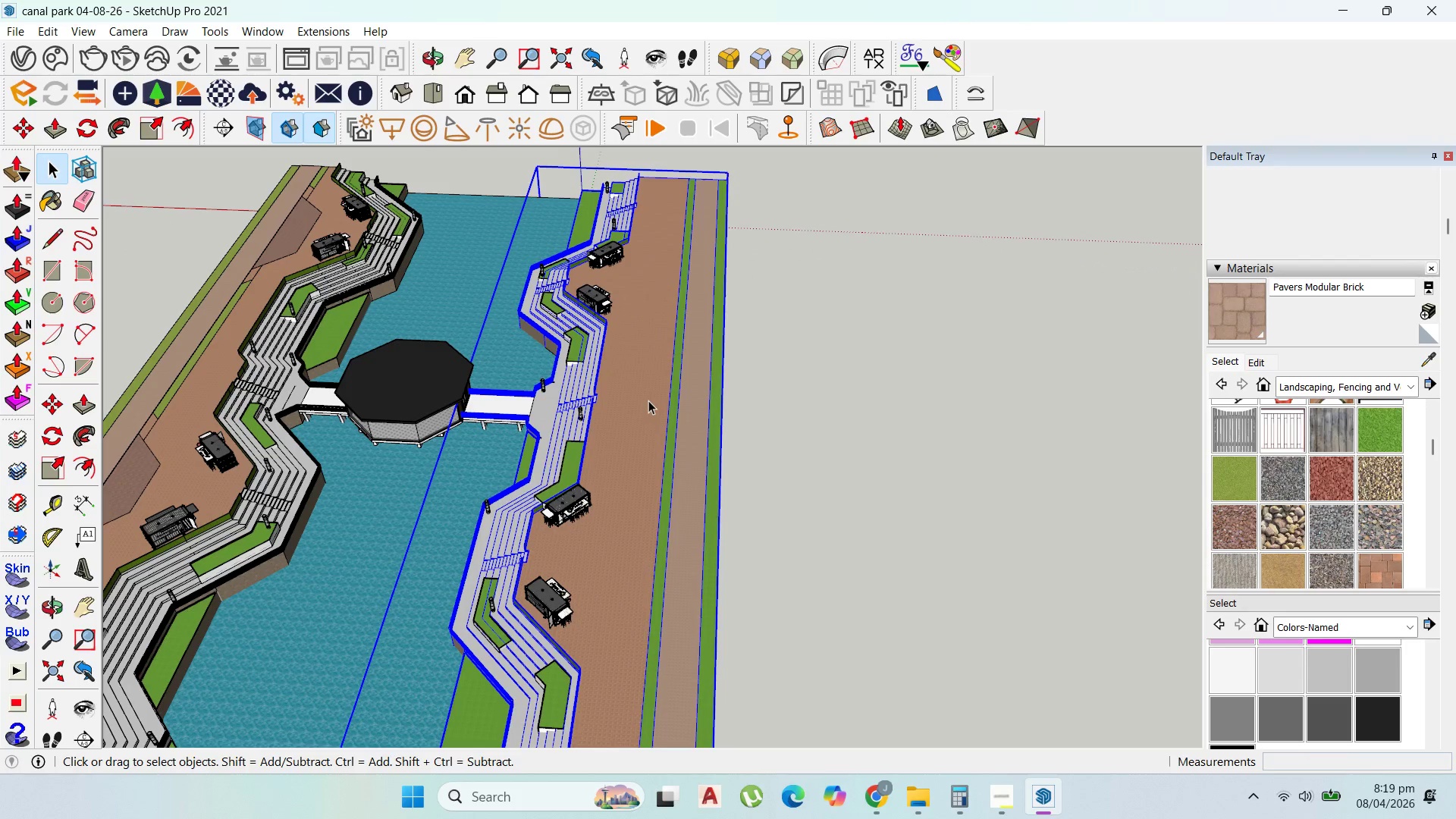 
scroll: coordinate [650, 403], scroll_direction: up, amount: 15.0
 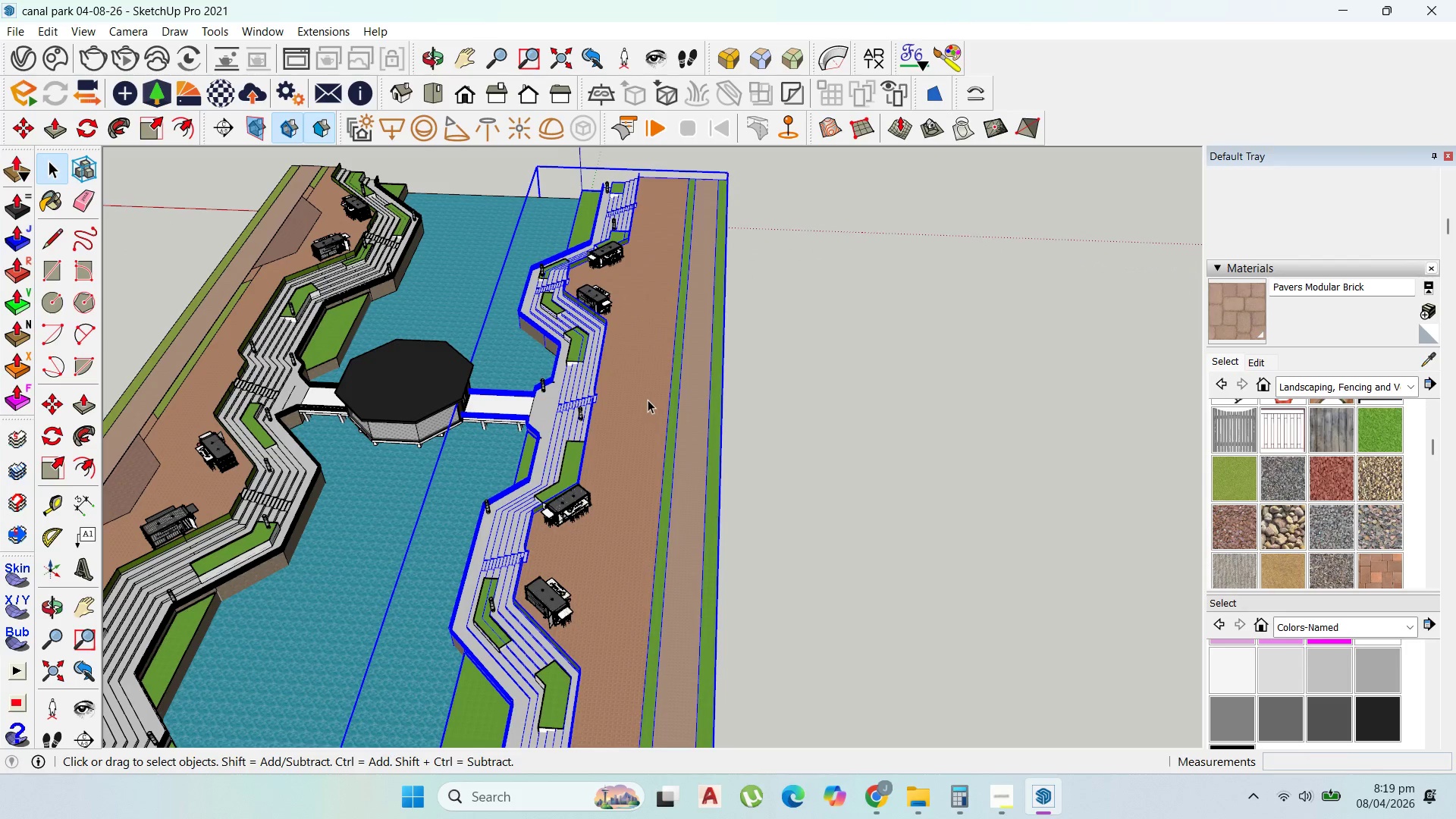 
triple_click([648, 400])
 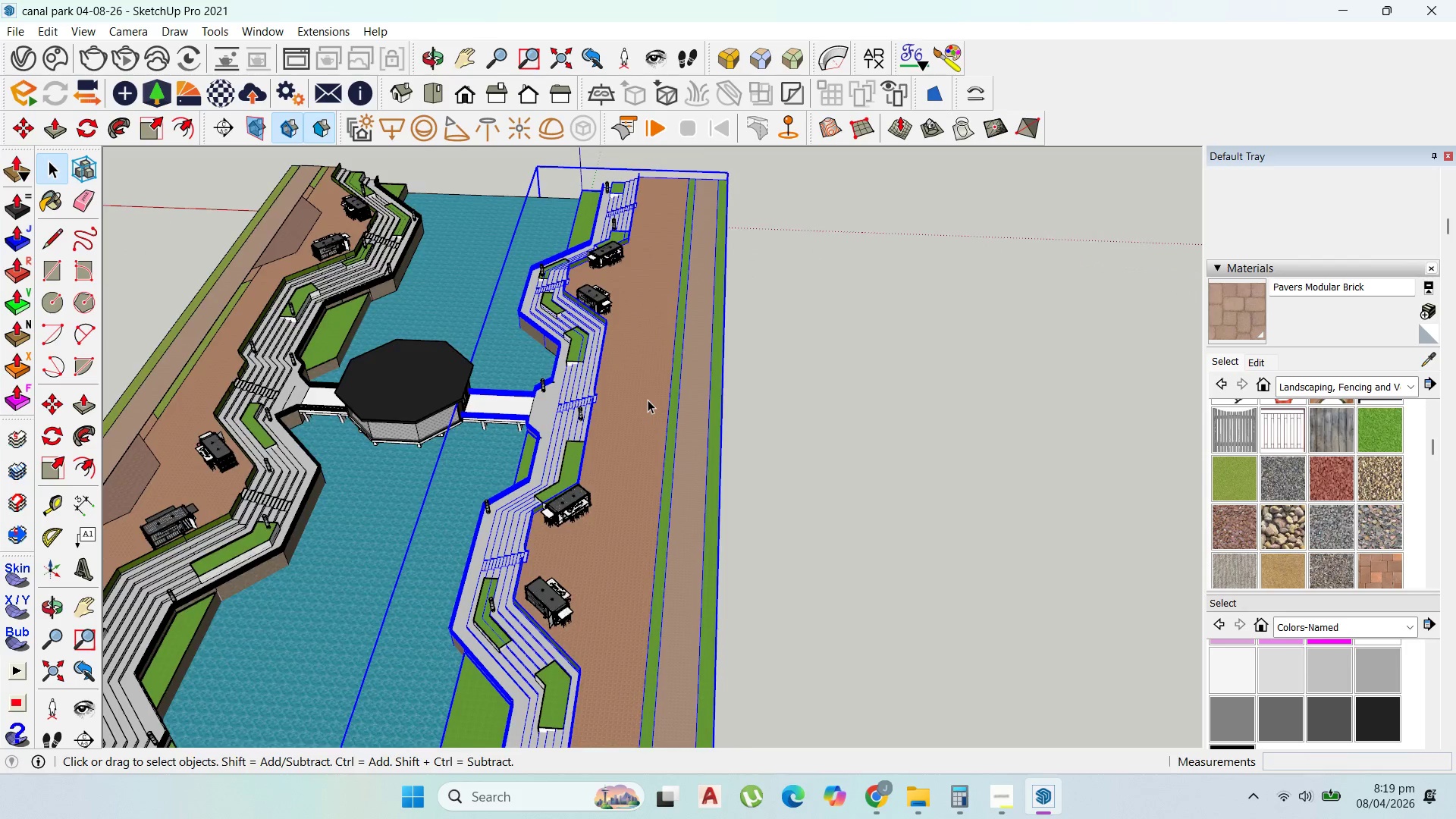 
triple_click([648, 400])
 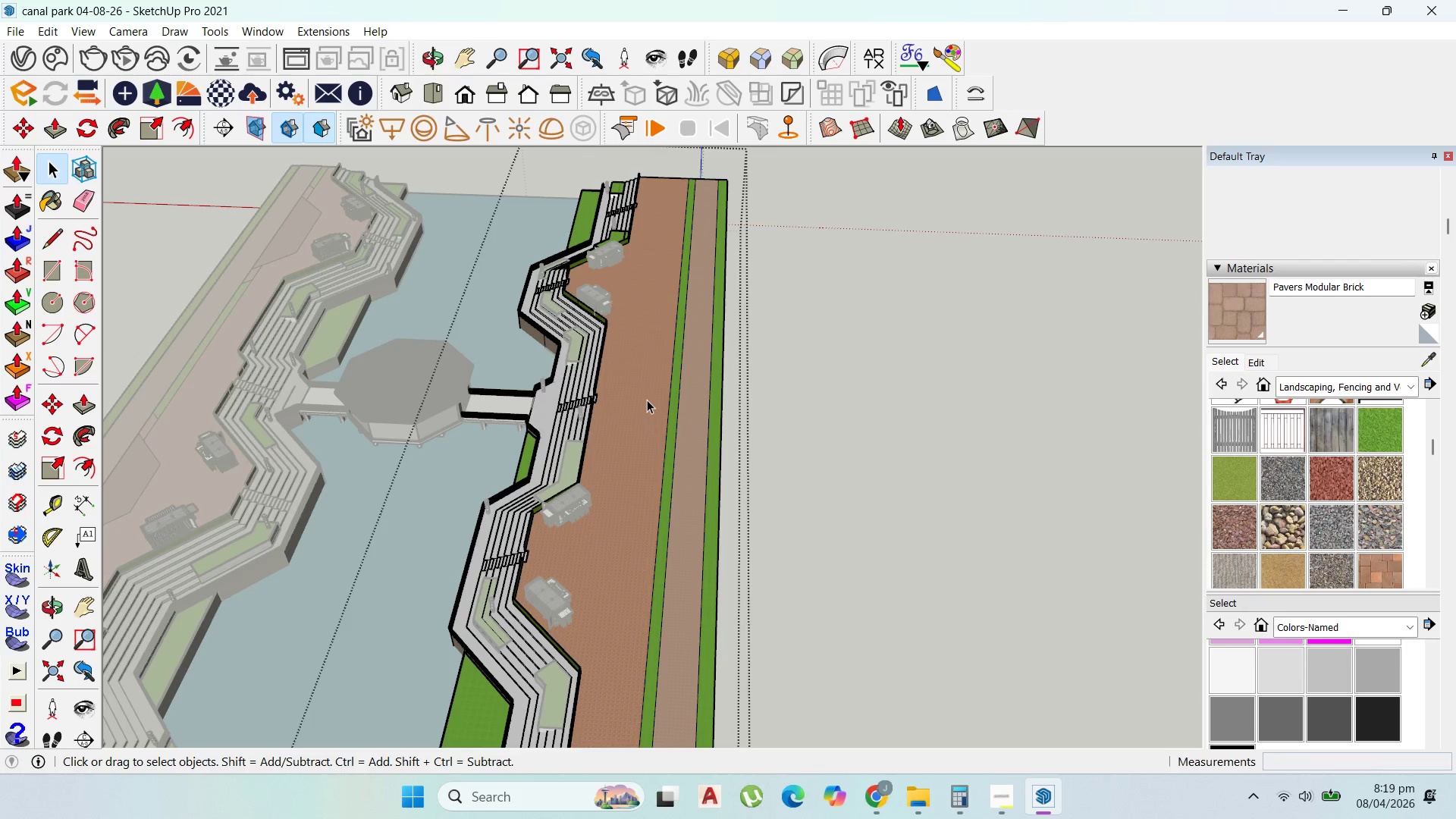 
triple_click([647, 400])
 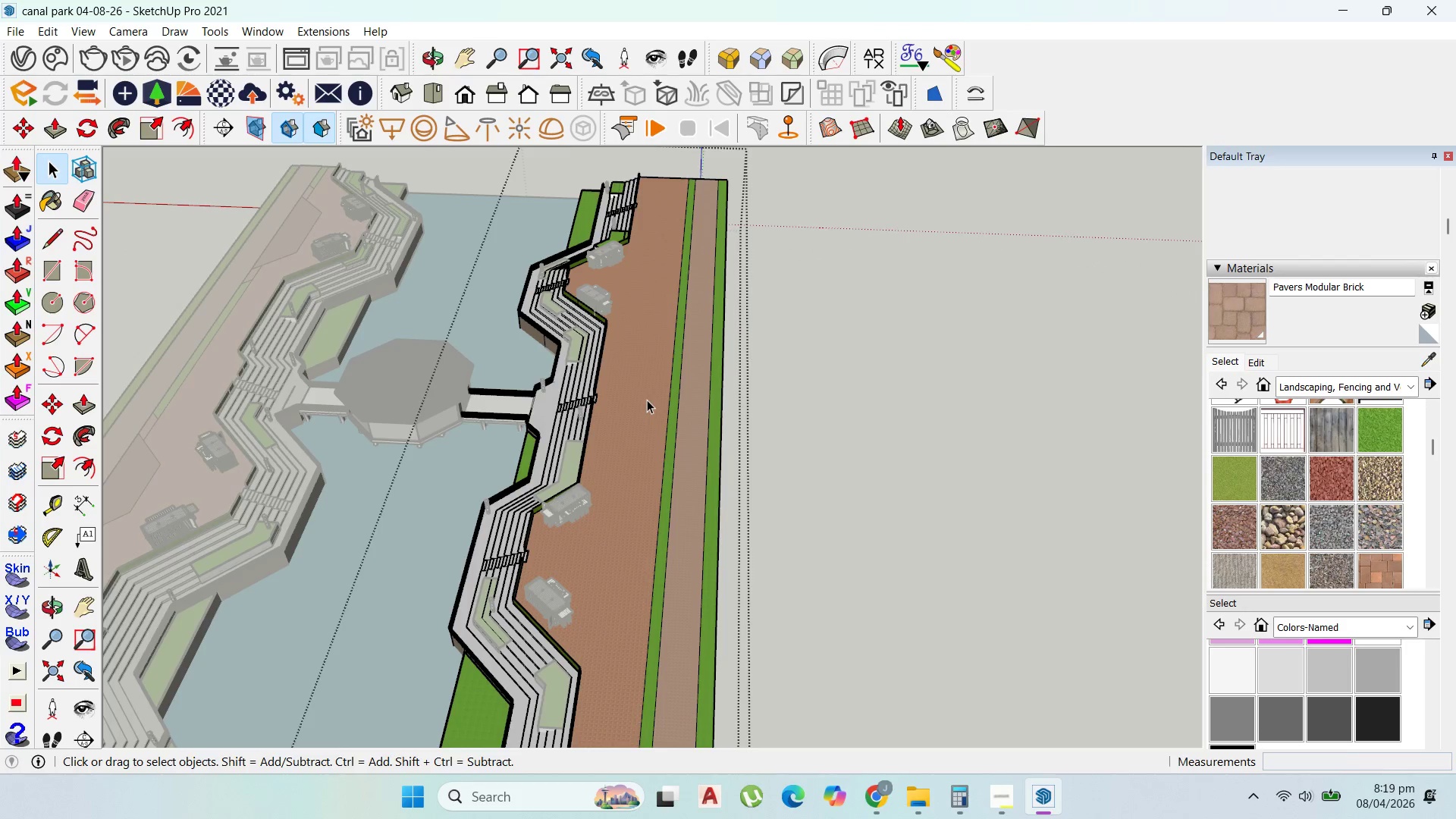 
triple_click([647, 400])
 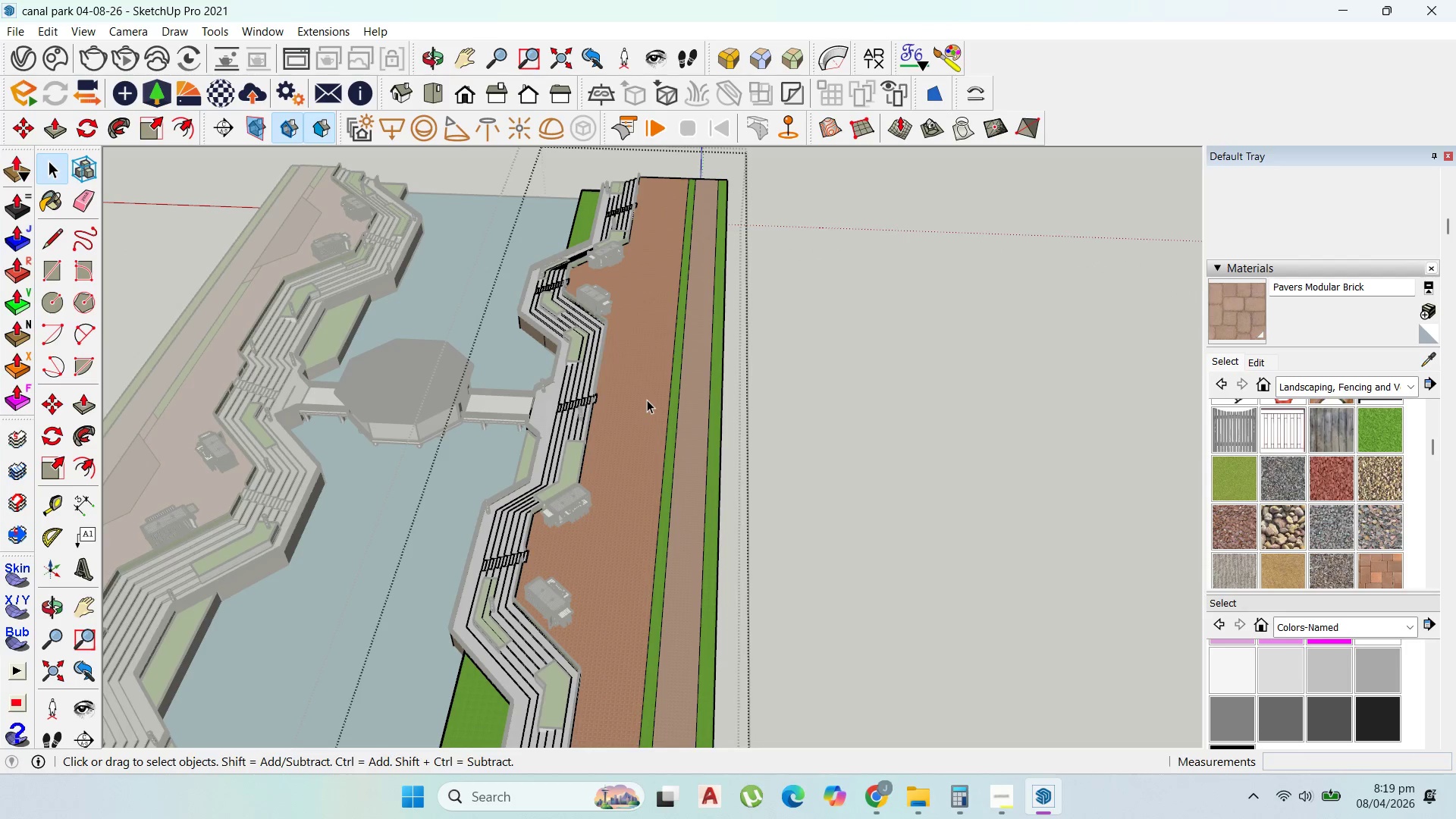 
triple_click([647, 400])
 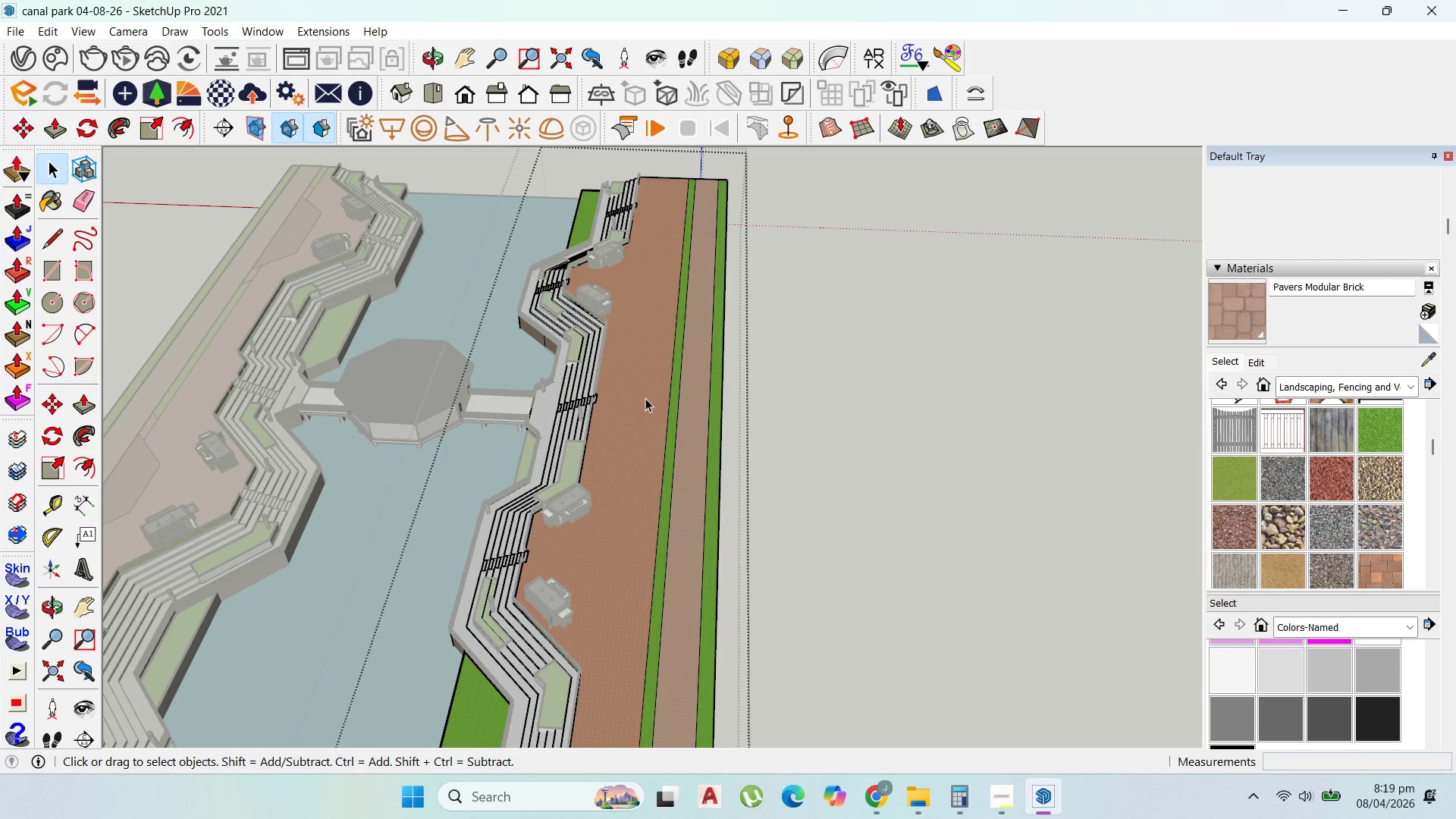 
triple_click([645, 398])
 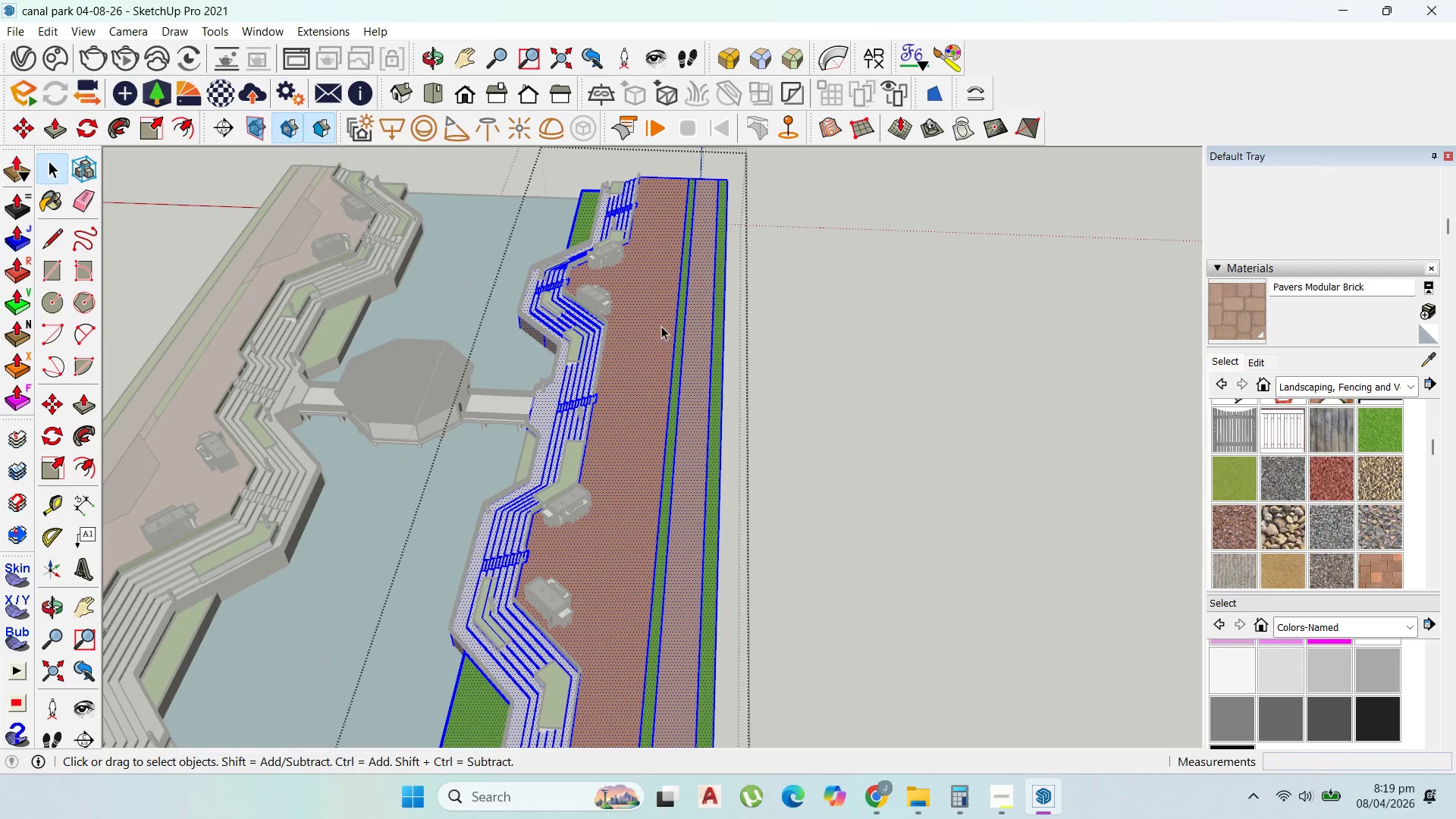 
scroll: coordinate [80, 463], scroll_direction: down, amount: 4.0
 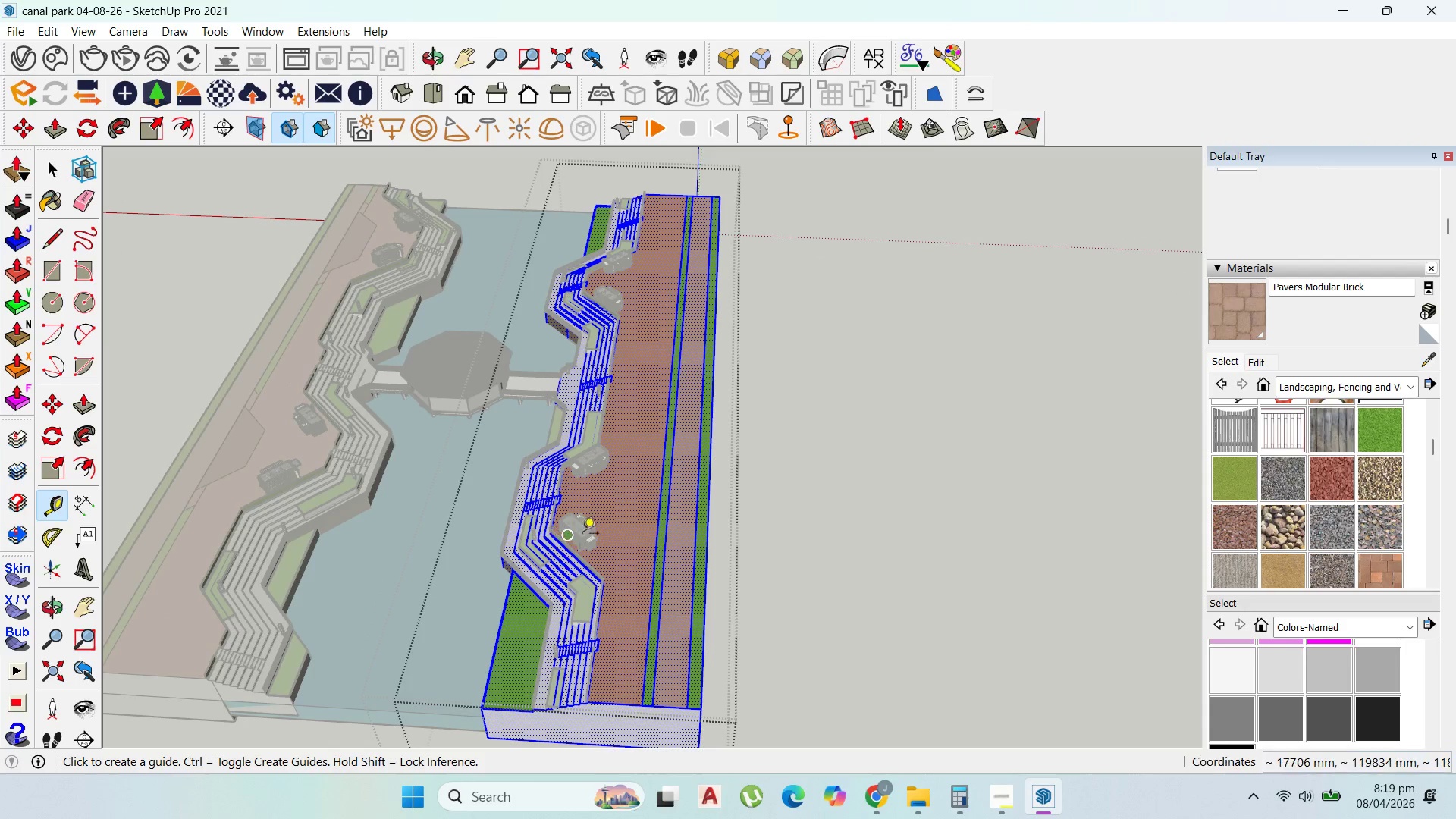 
scroll: coordinate [653, 522], scroll_direction: up, amount: 2.0
 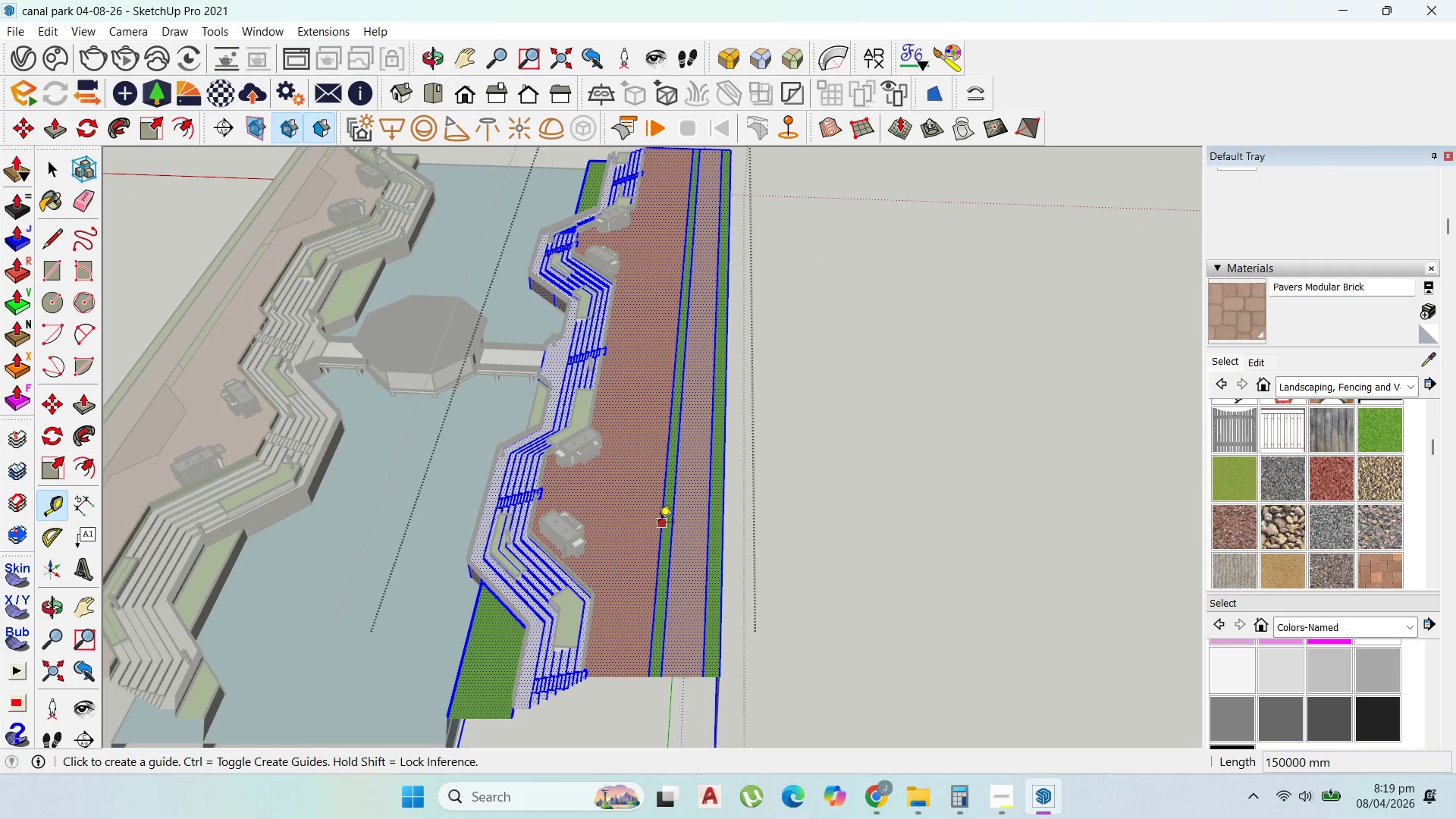 
left_click([658, 523])
 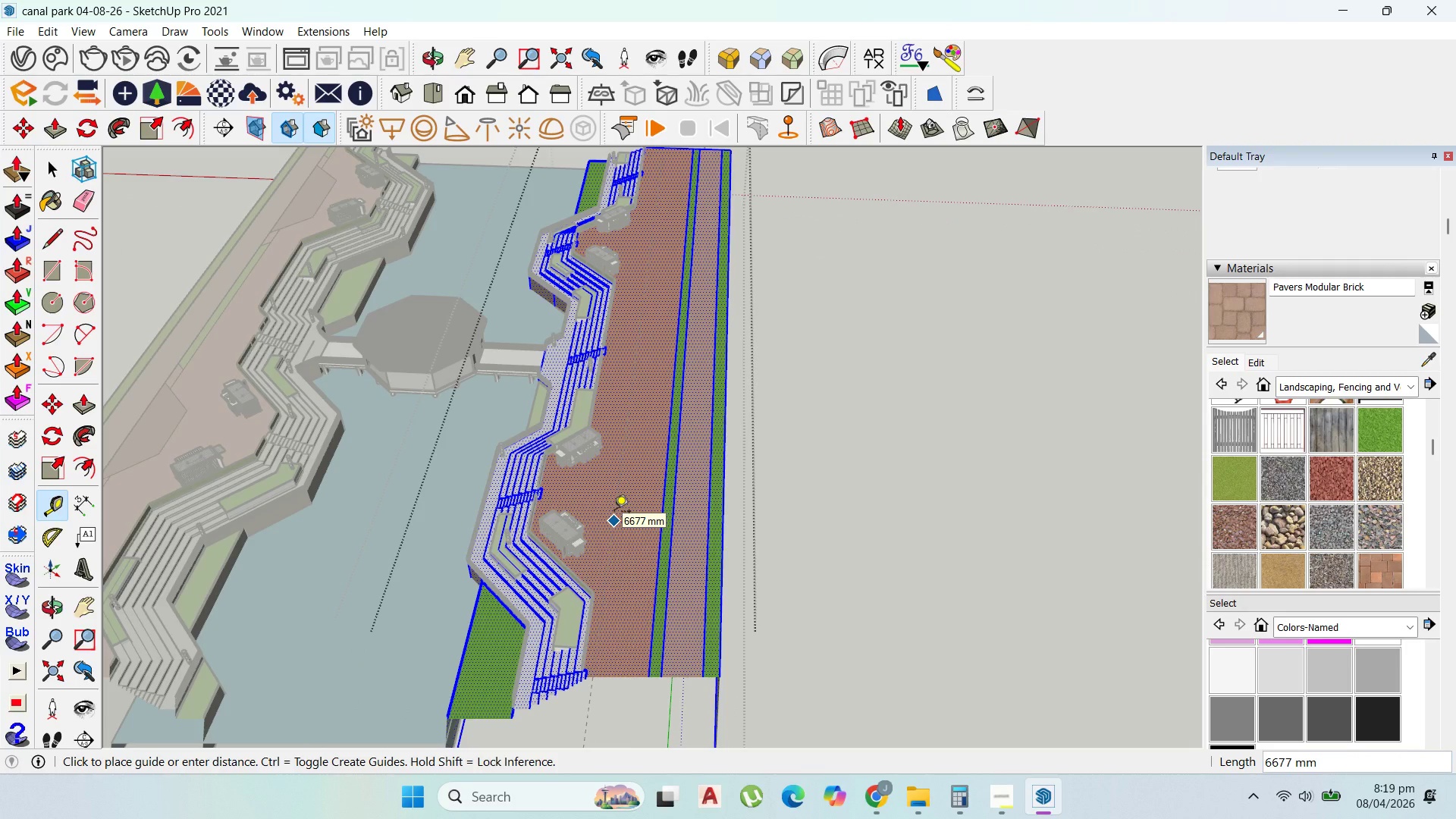 
type(5000)
 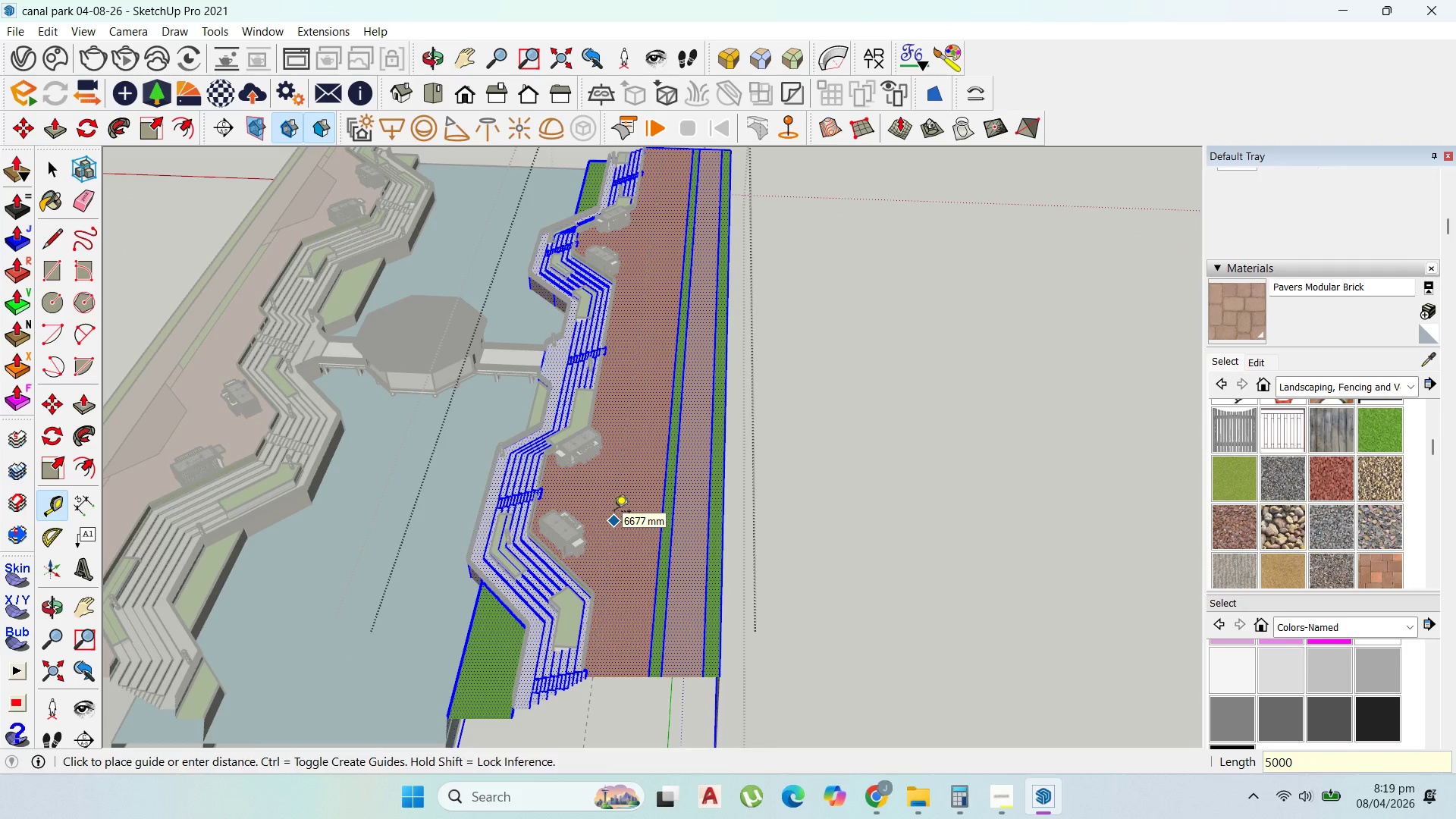 
key(Enter)
 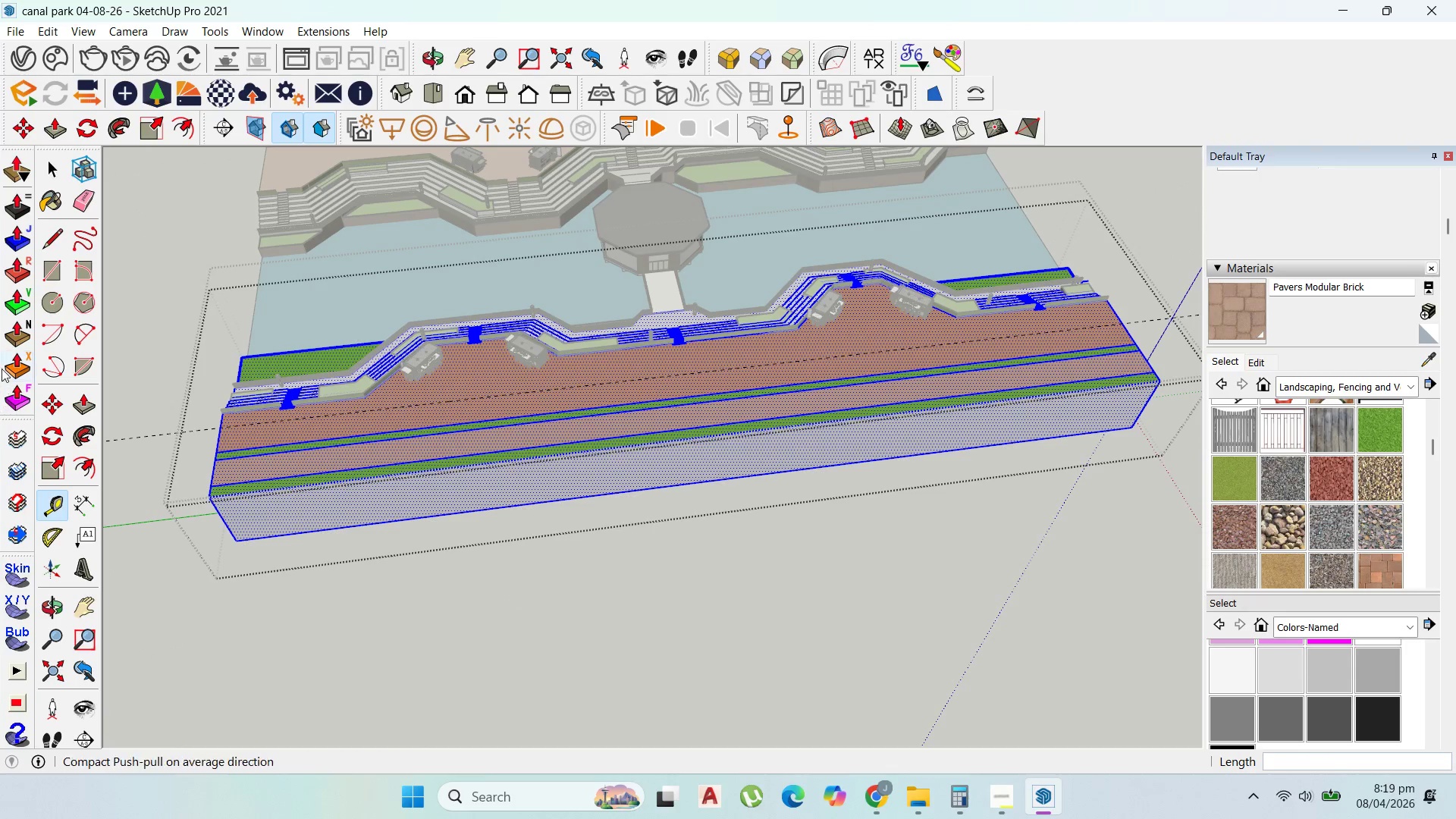 
left_click([47, 246])
 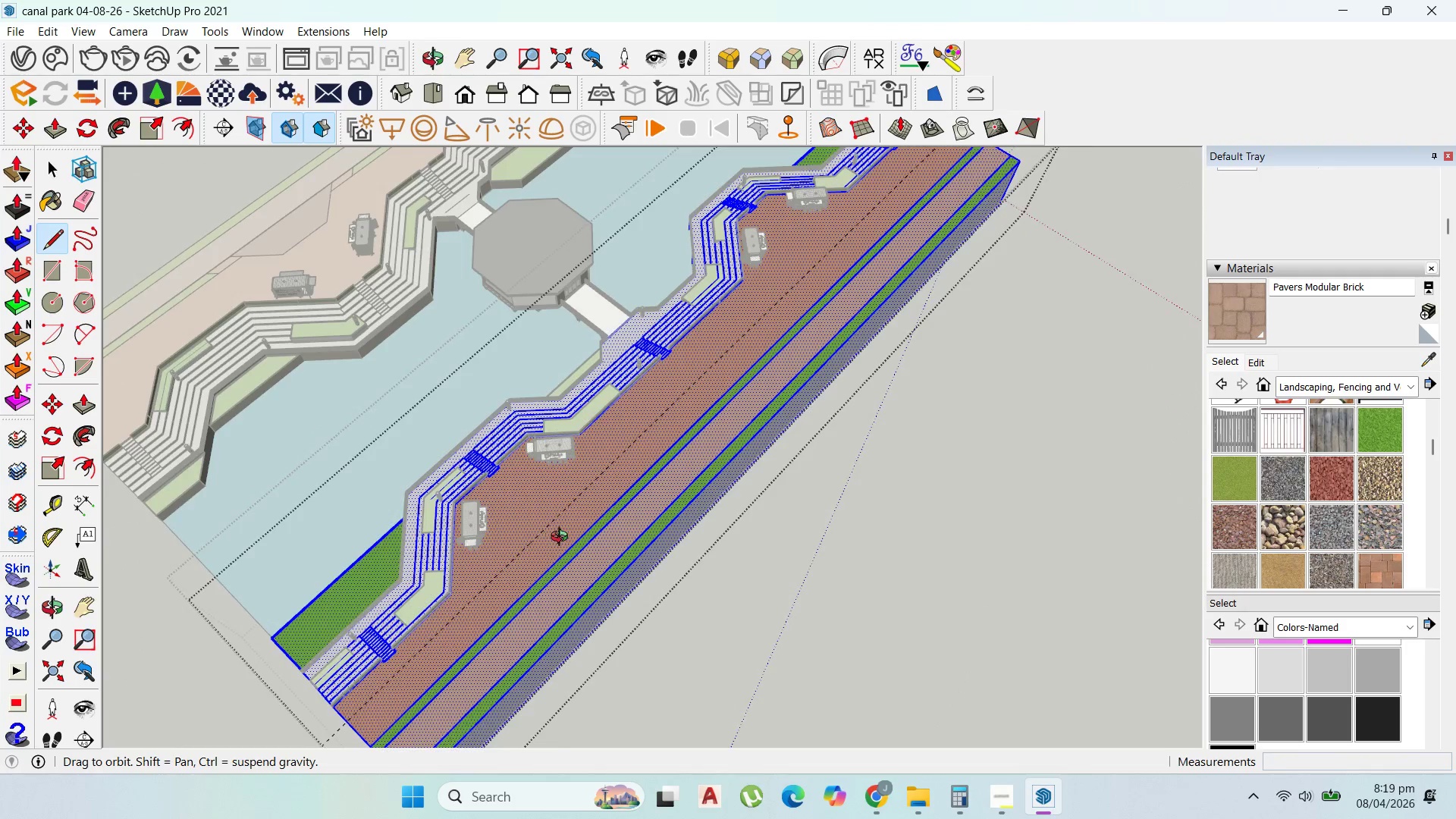 
scroll: coordinate [482, 493], scroll_direction: up, amount: 29.0
 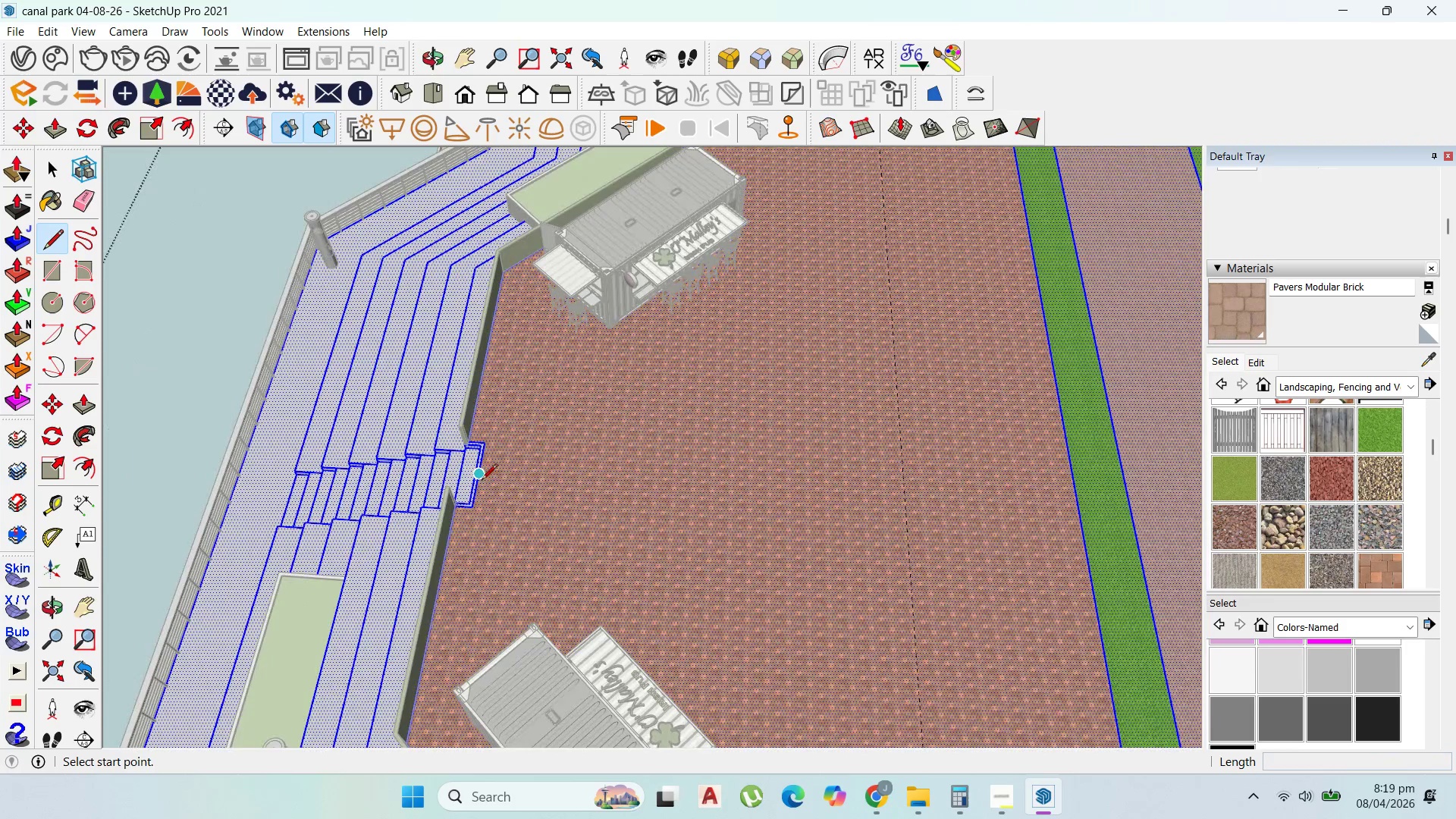 
left_click([482, 481])
 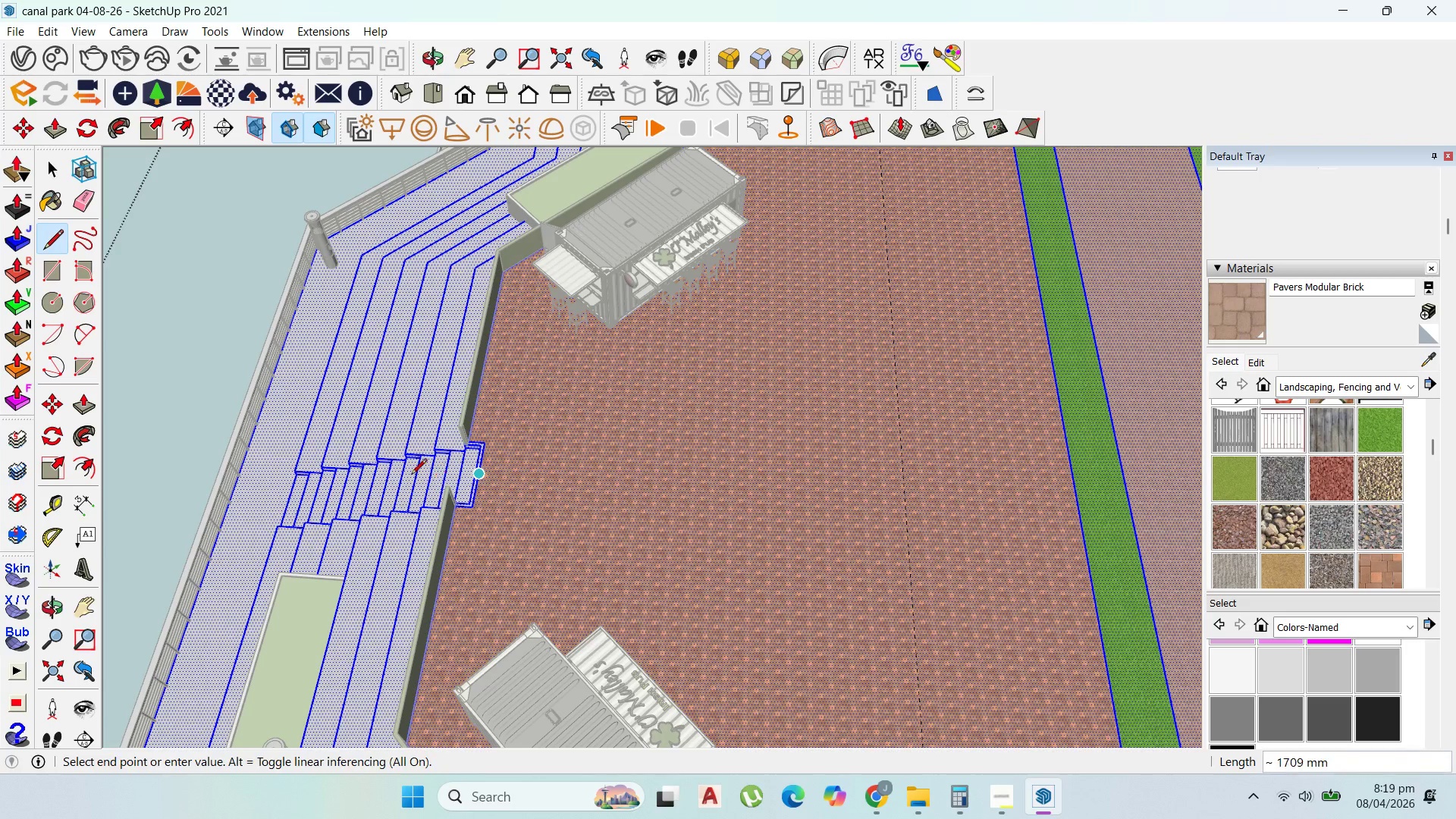 
scroll: coordinate [410, 475], scroll_direction: down, amount: 9.0
 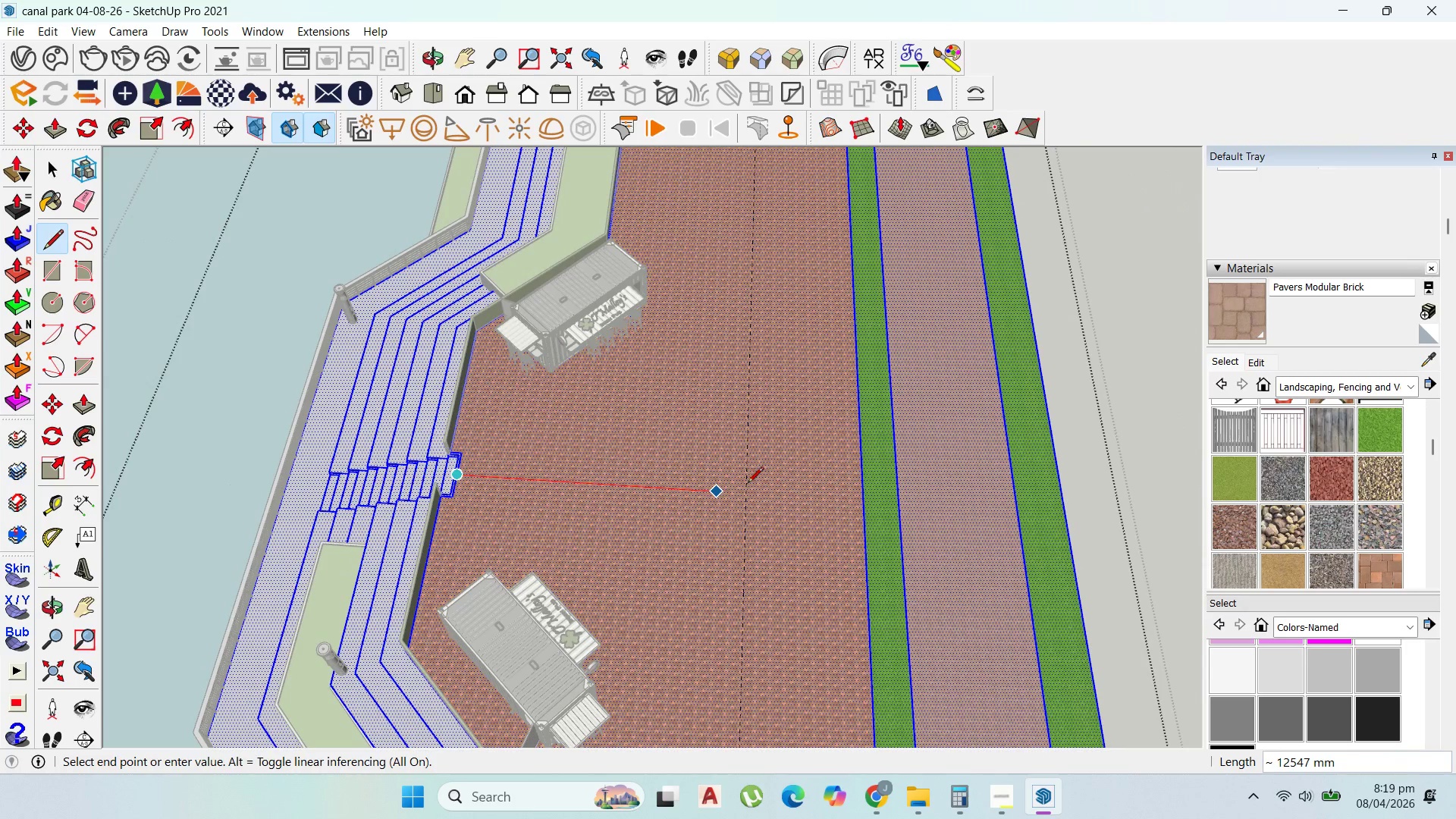 
hold_key(key=ShiftLeft, duration=0.91)
 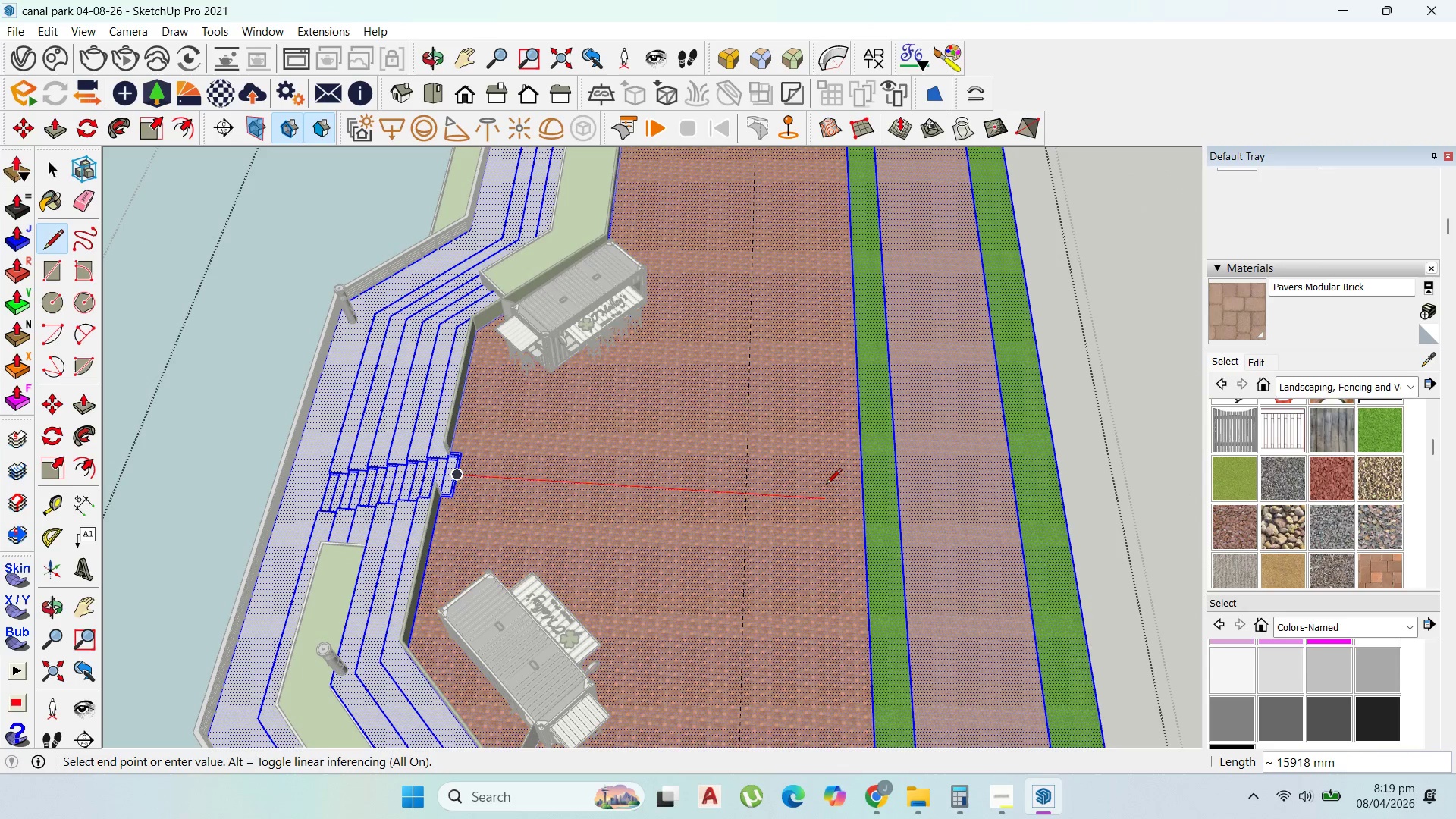 
hold_key(key=ShiftLeft, duration=1.53)
left_click([863, 504])
 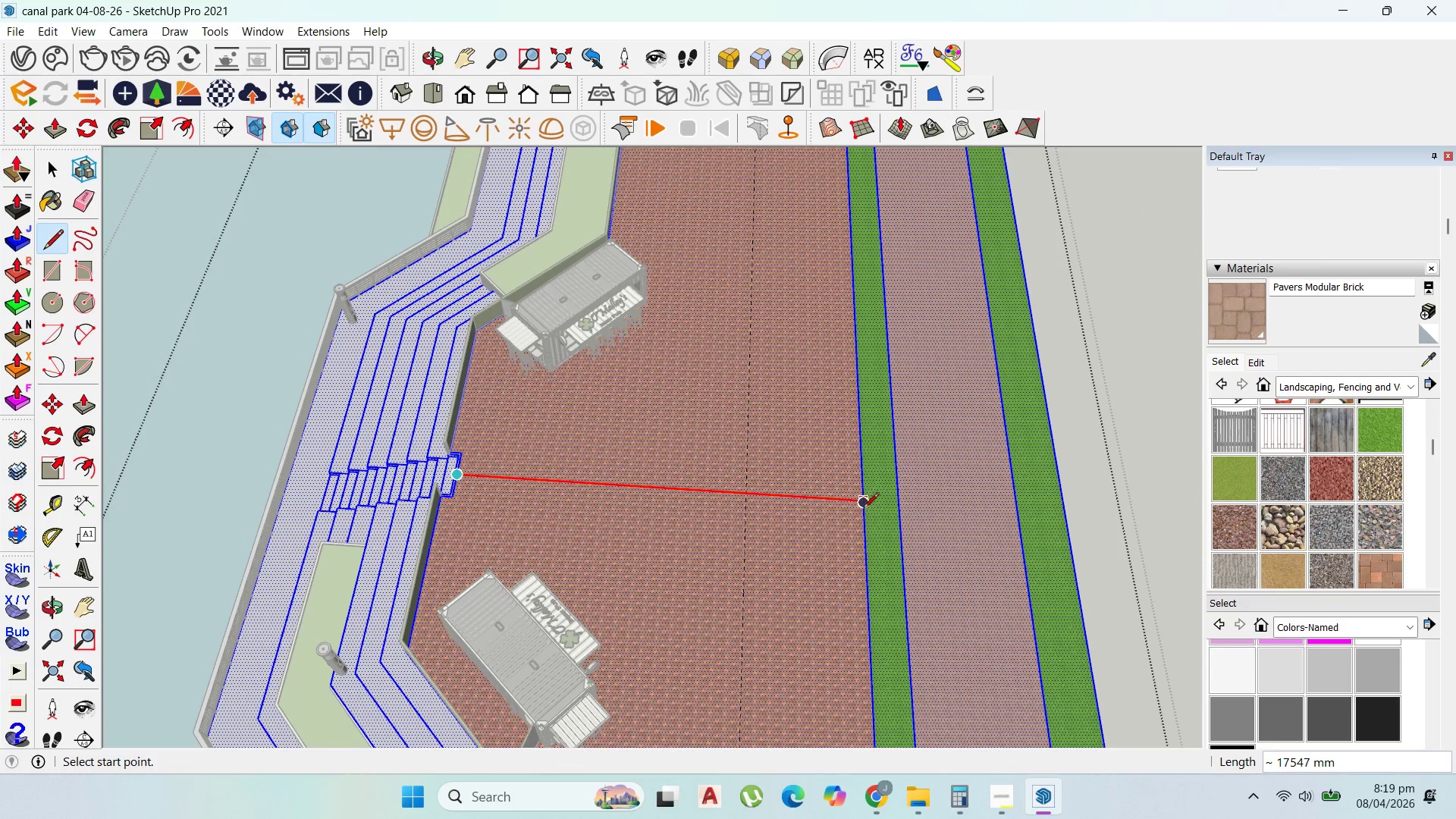 
key(Shift+ShiftLeft)
 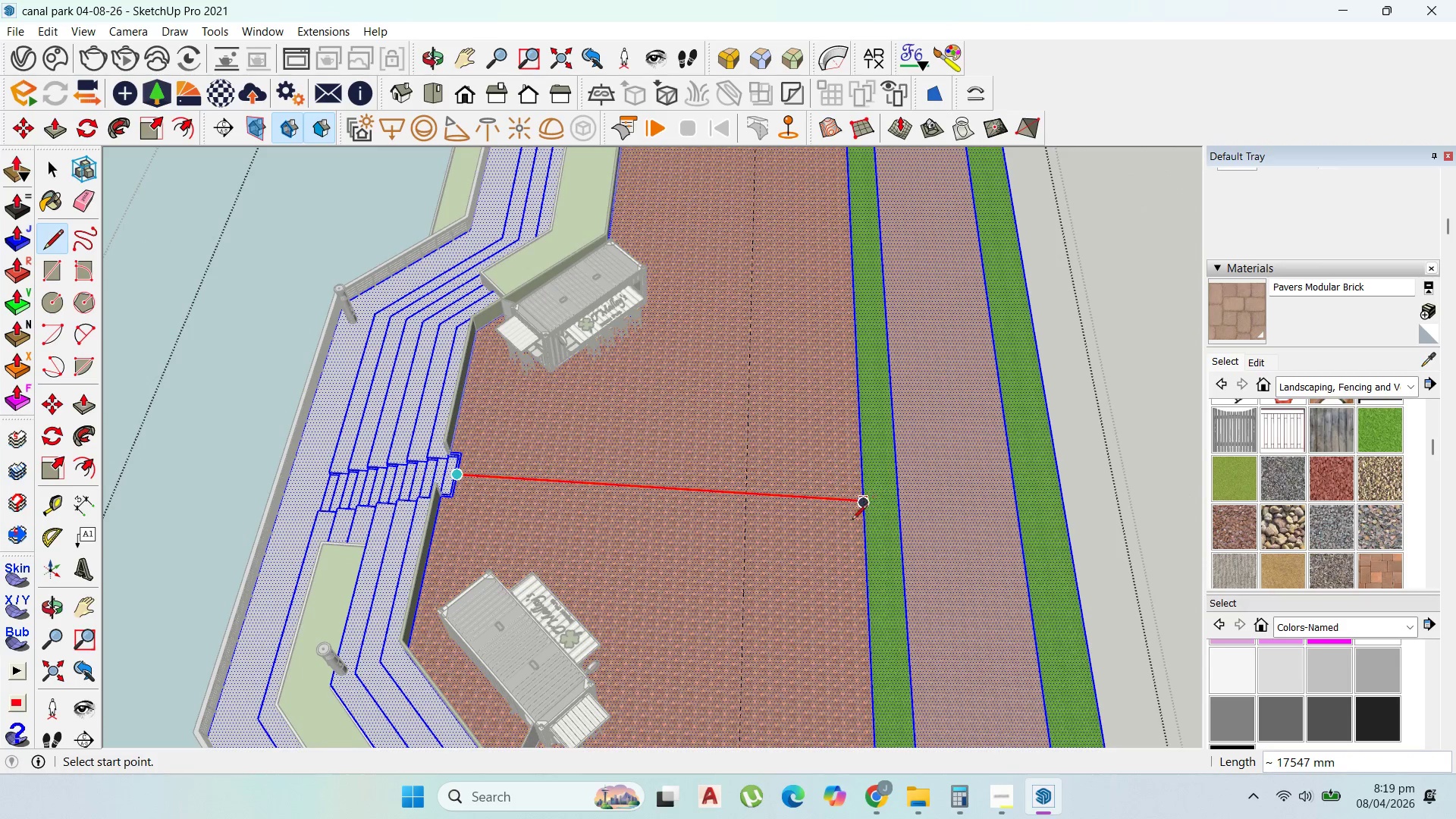 
key(Shift+ShiftLeft)
 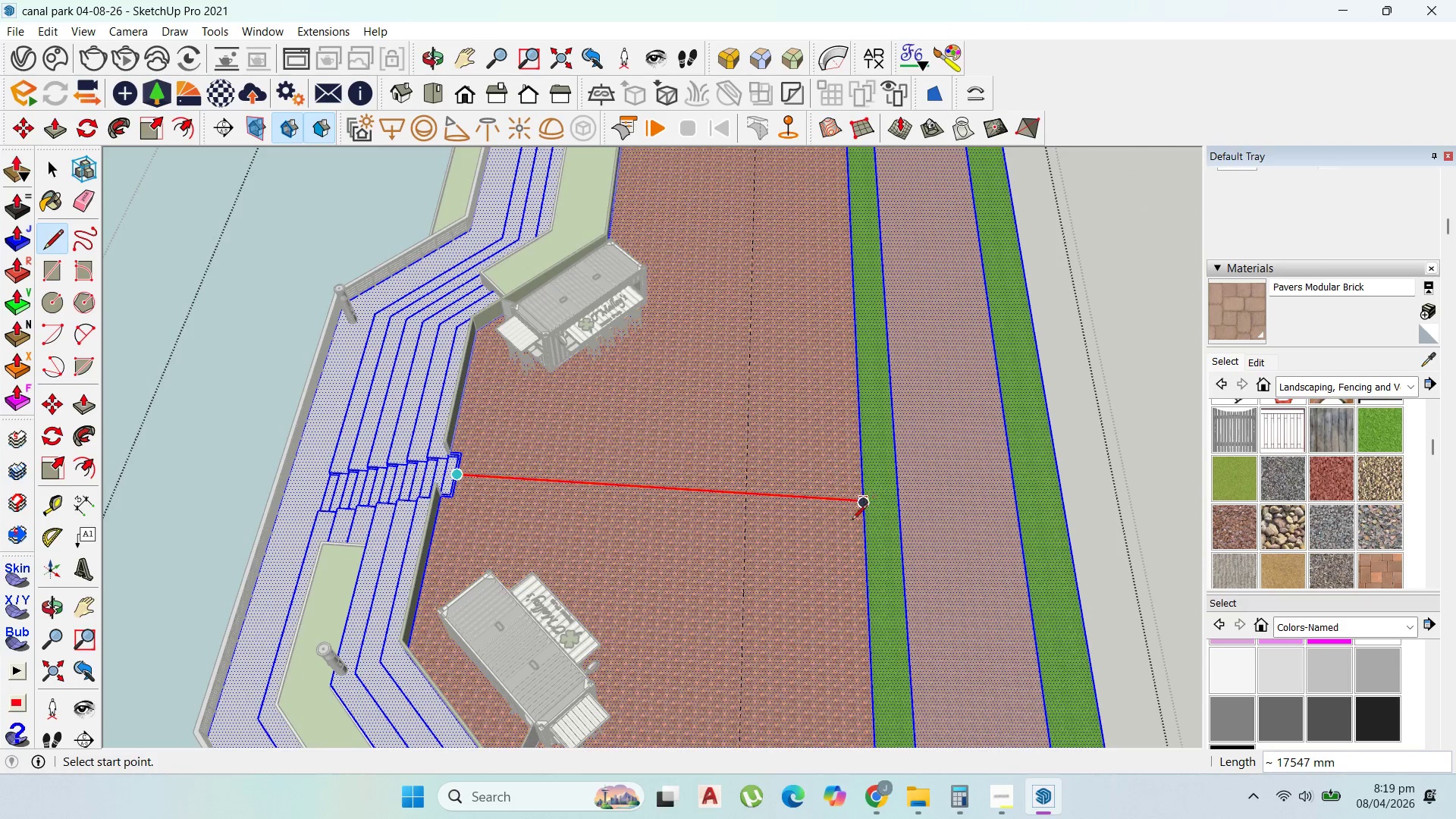 
key(Shift+ShiftLeft)
 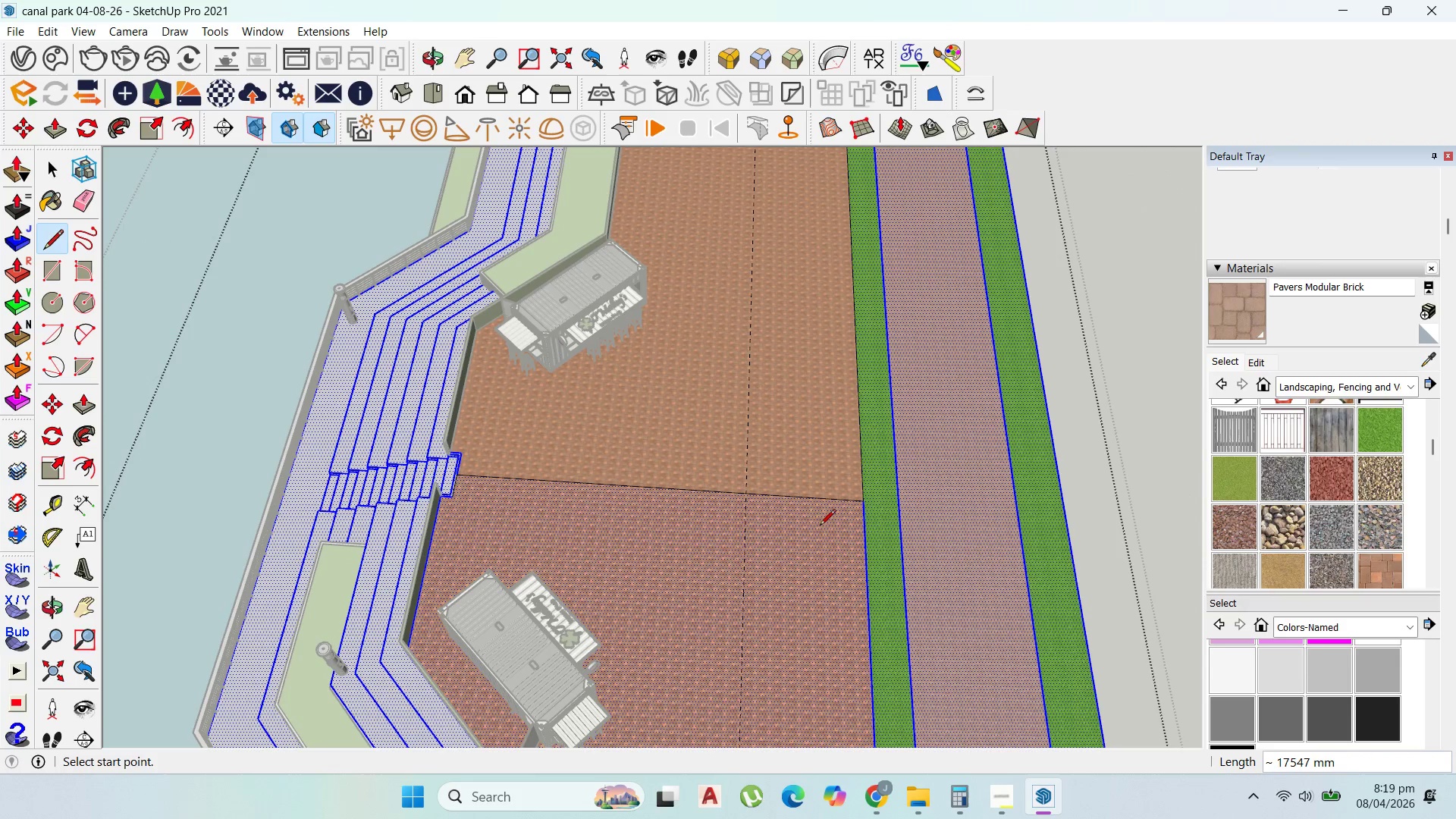 
key(Shift+ShiftLeft)
 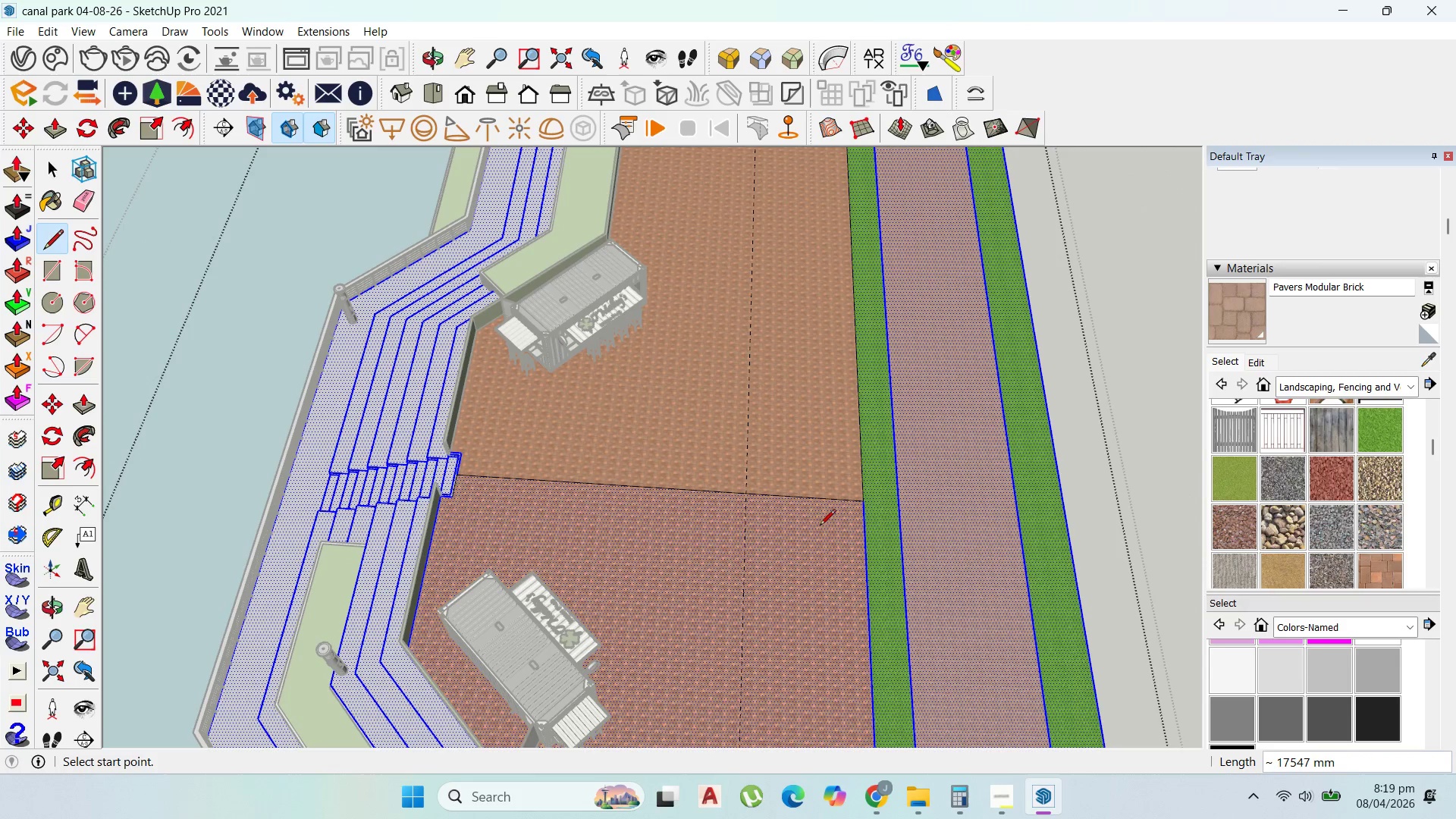 
key(Shift+ShiftLeft)
 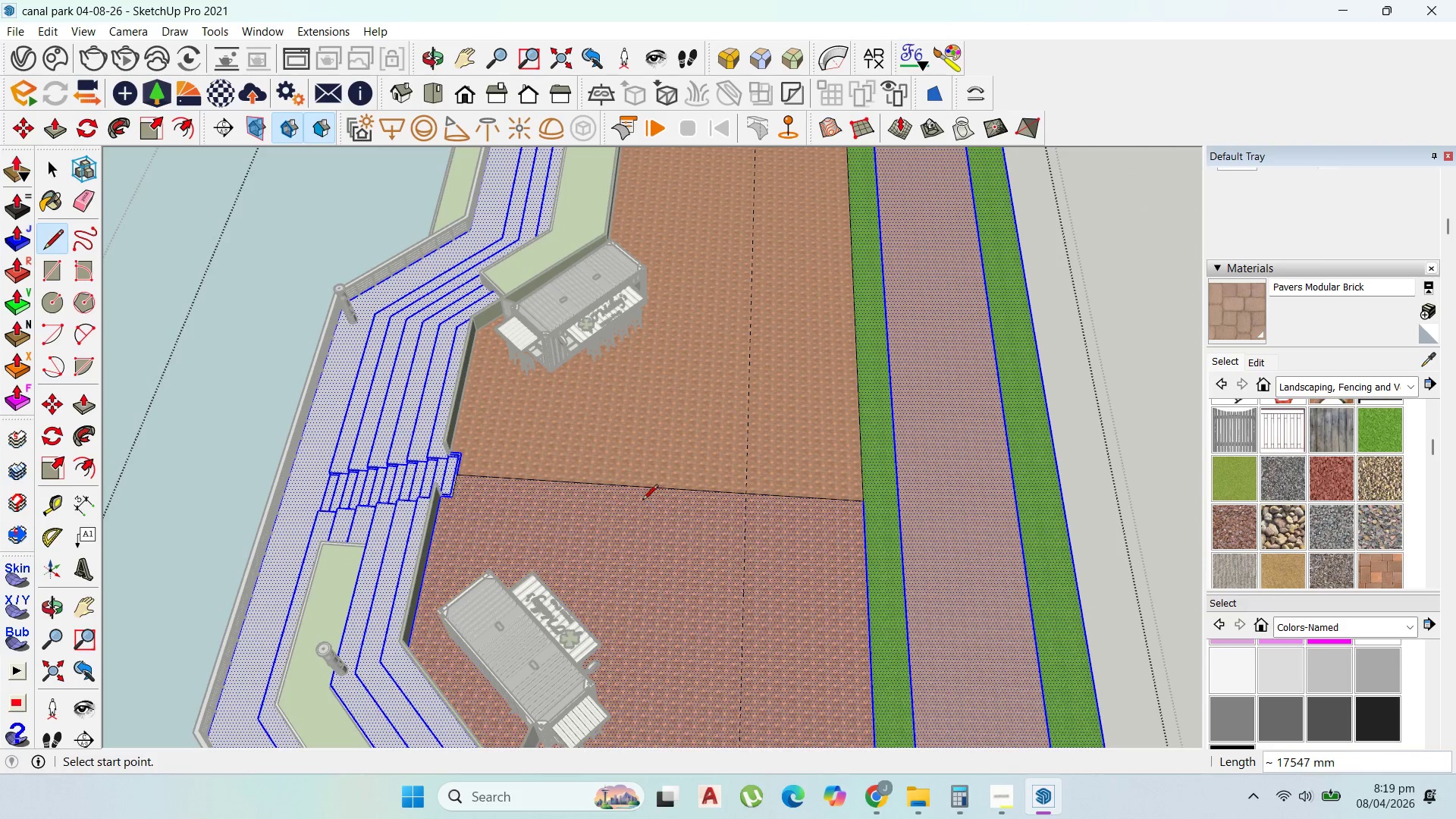 
scroll: coordinate [671, 522], scroll_direction: down, amount: 11.0
 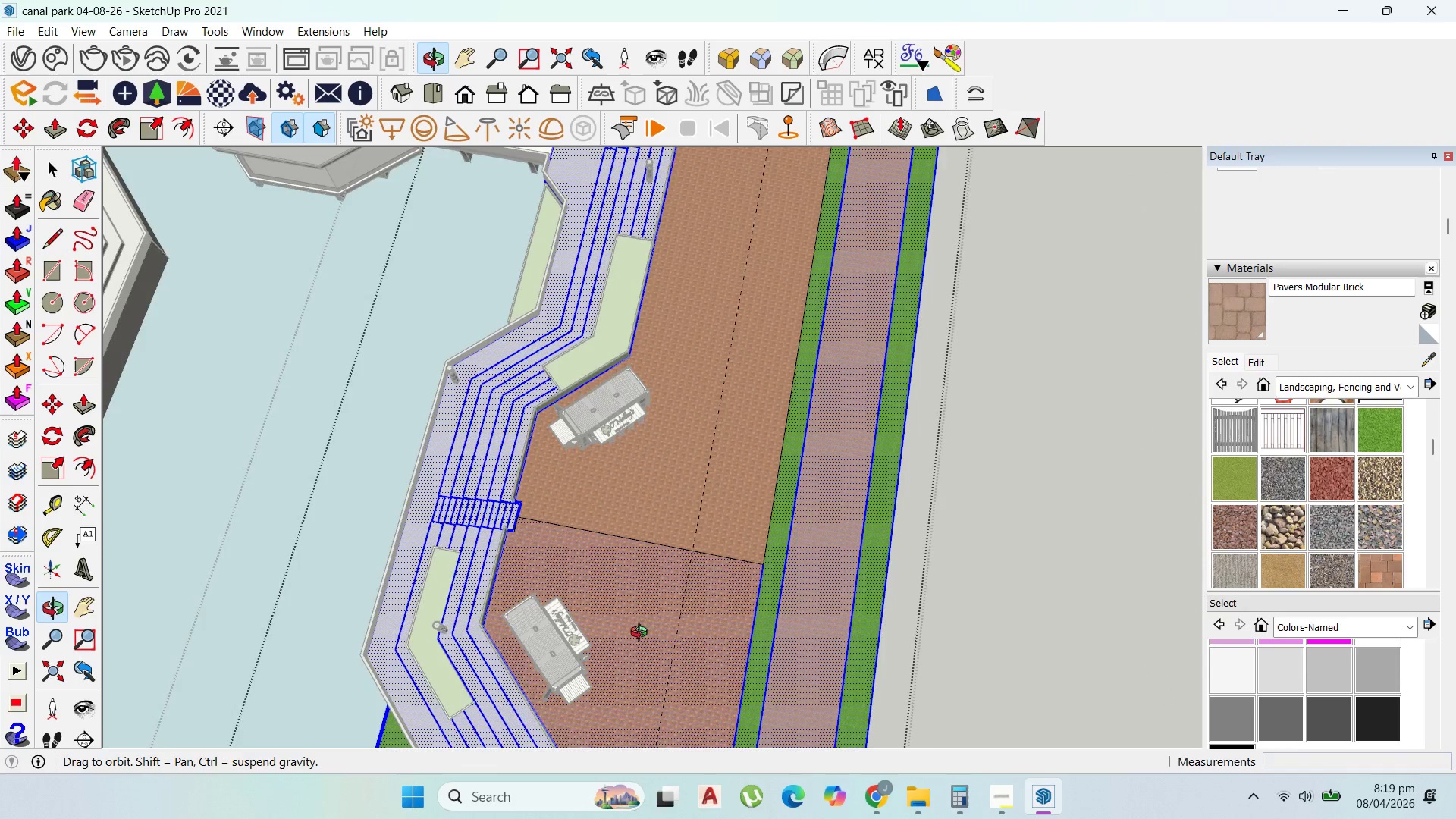 
scroll: coordinate [539, 299], scroll_direction: up, amount: 14.0
 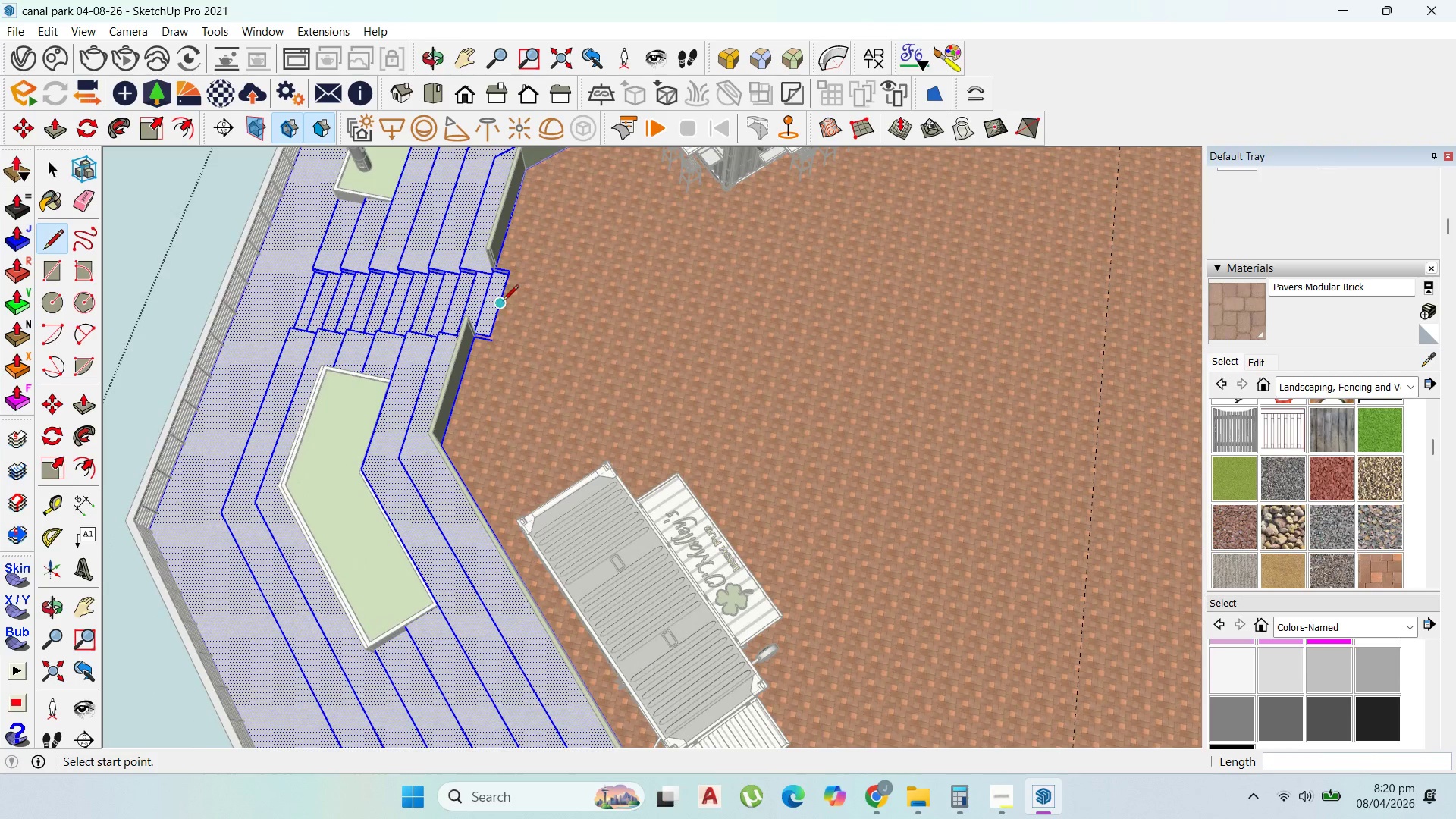 
left_click([502, 302])
 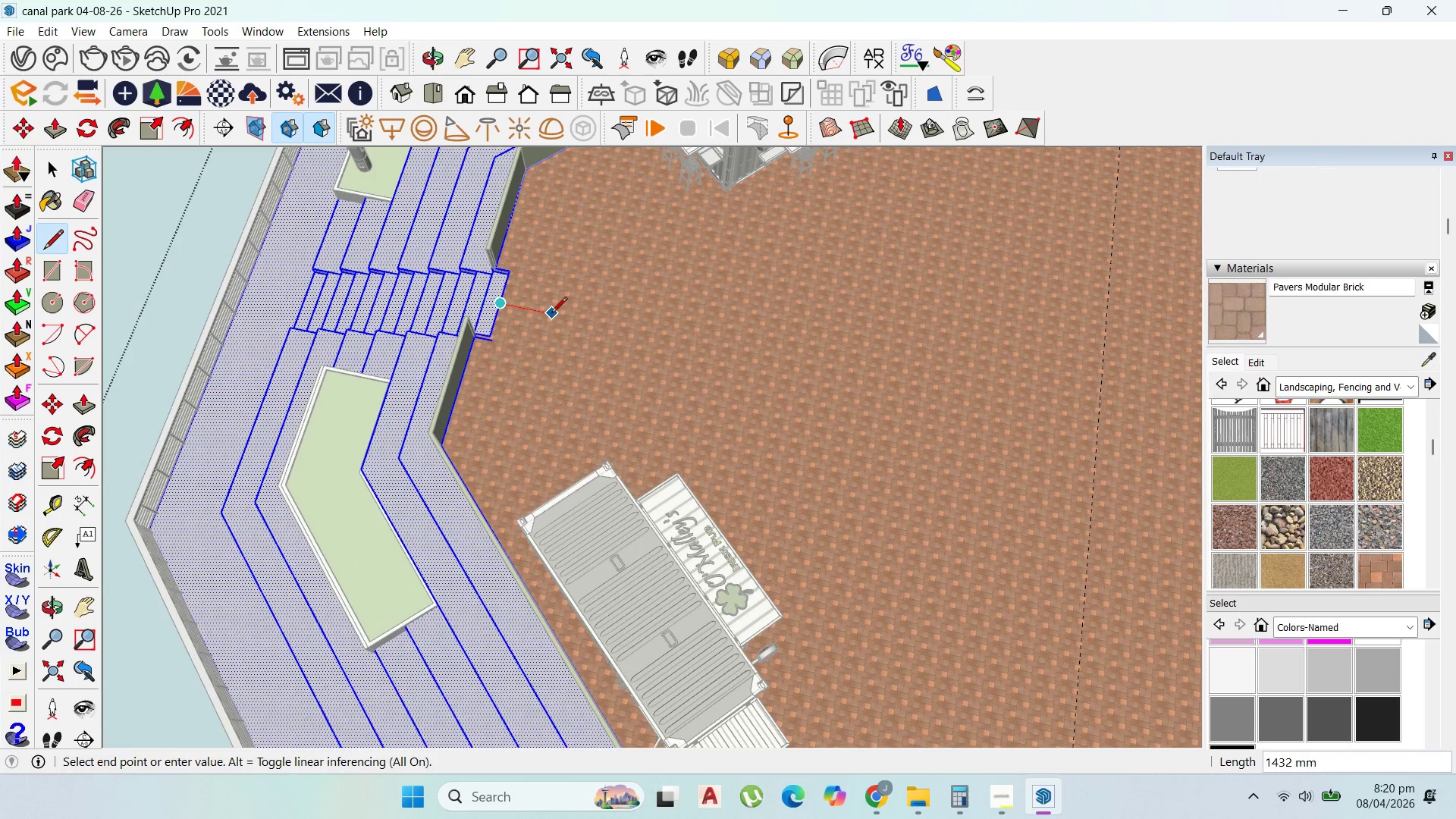 
hold_key(key=CapsLock, duration=1.5)
 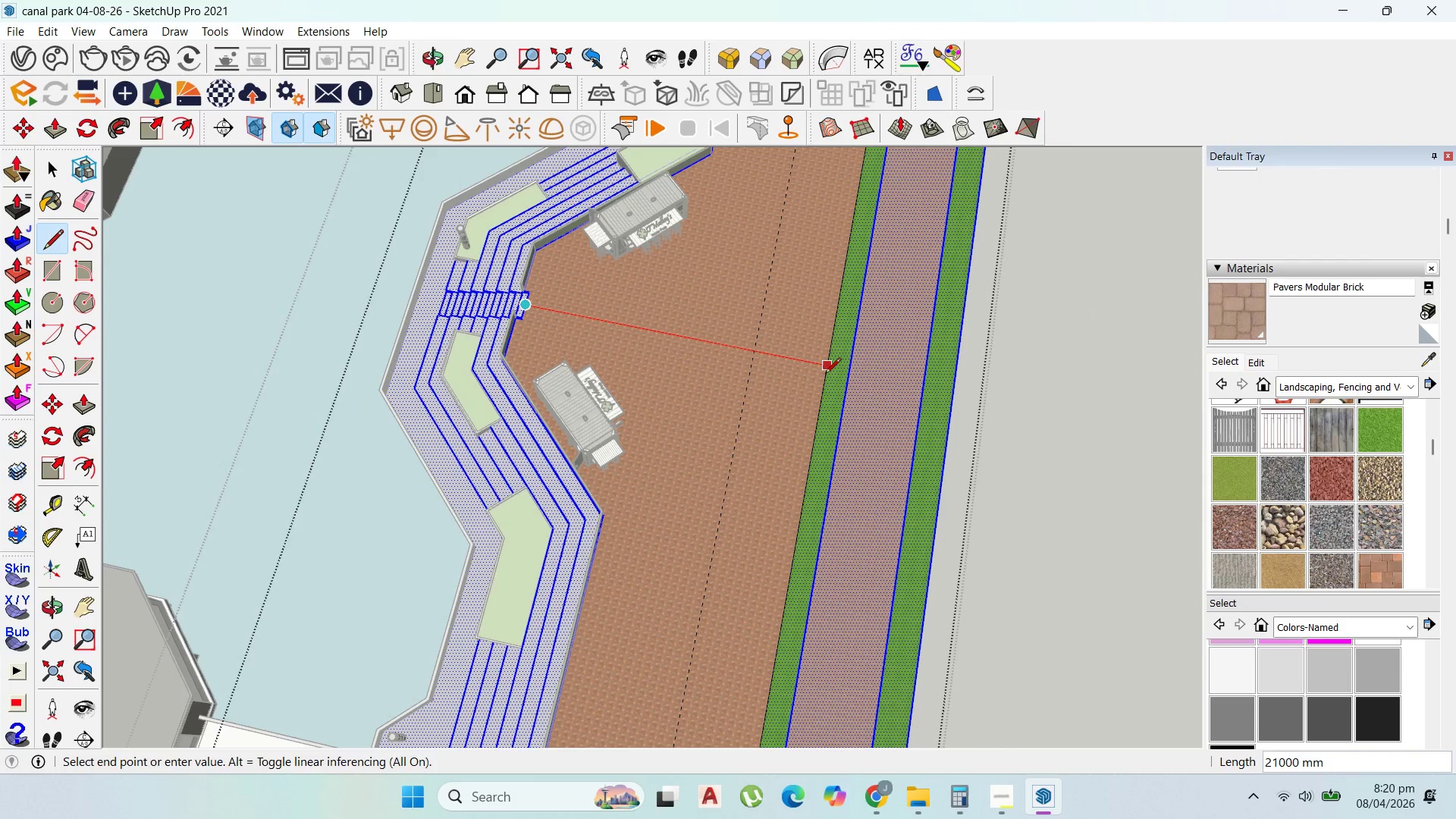 
scroll: coordinate [541, 305], scroll_direction: down, amount: 13.0
 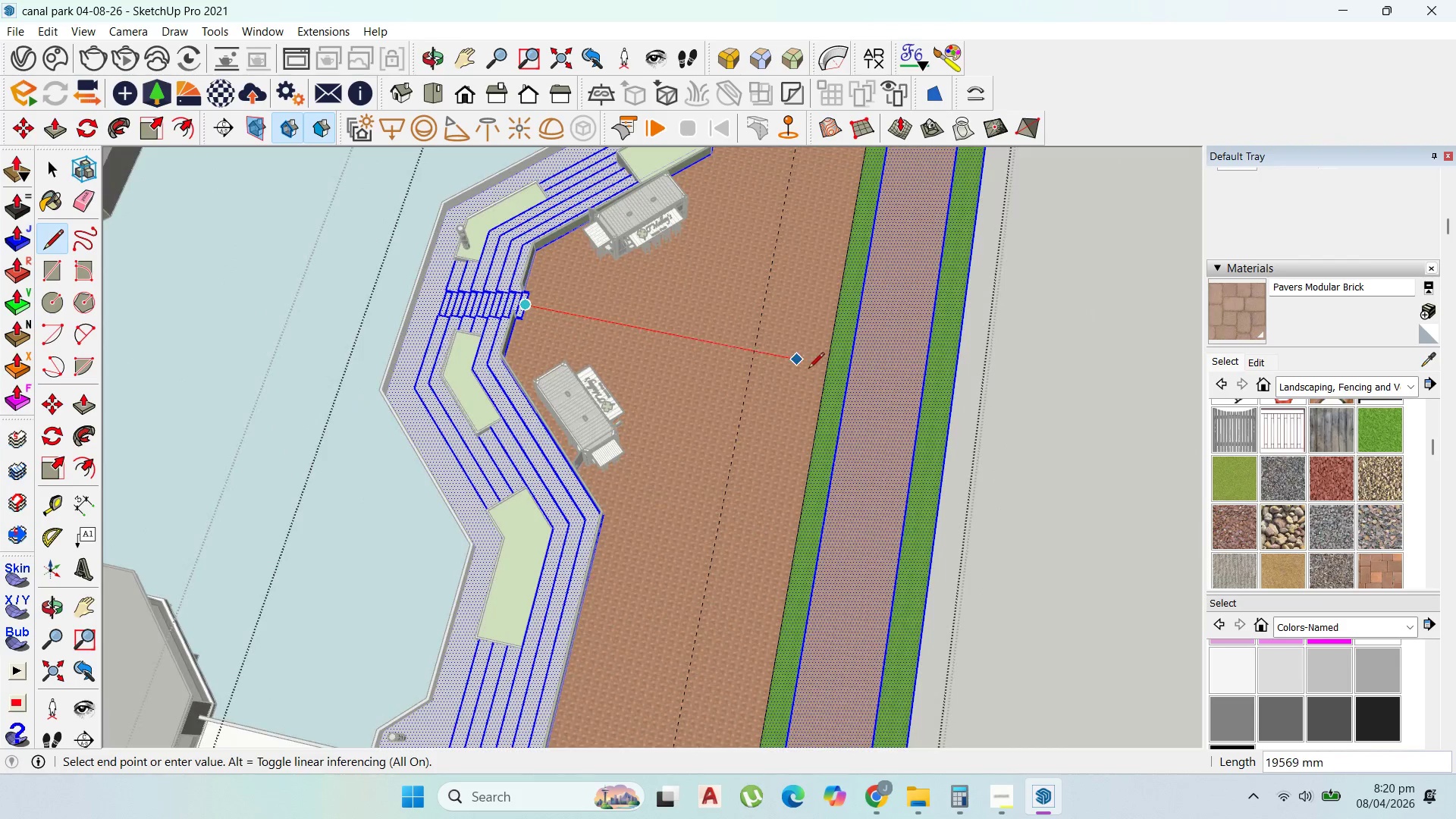 
hold_key(key=CapsLock, duration=1.19)
 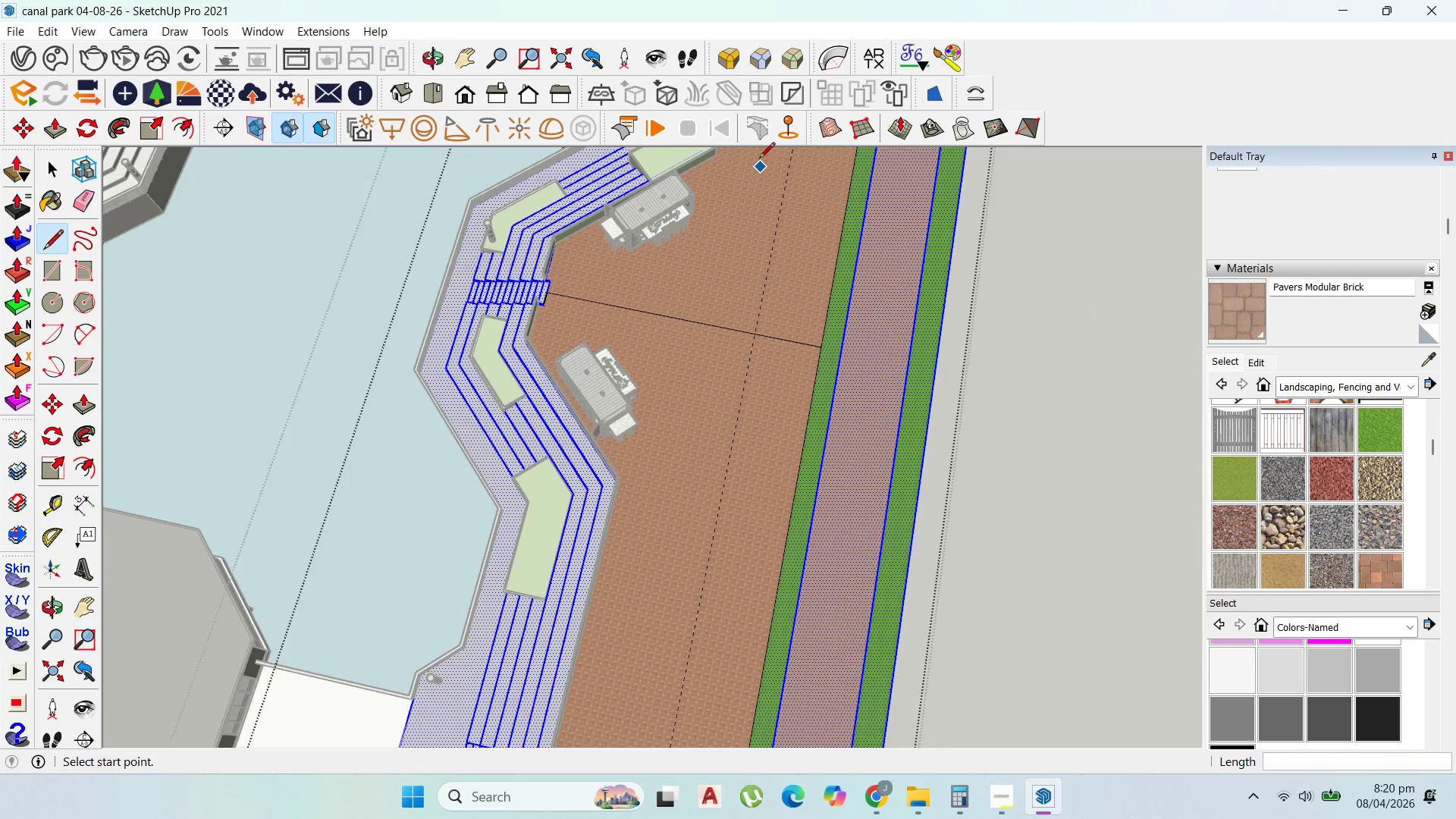 
left_click([825, 375])
 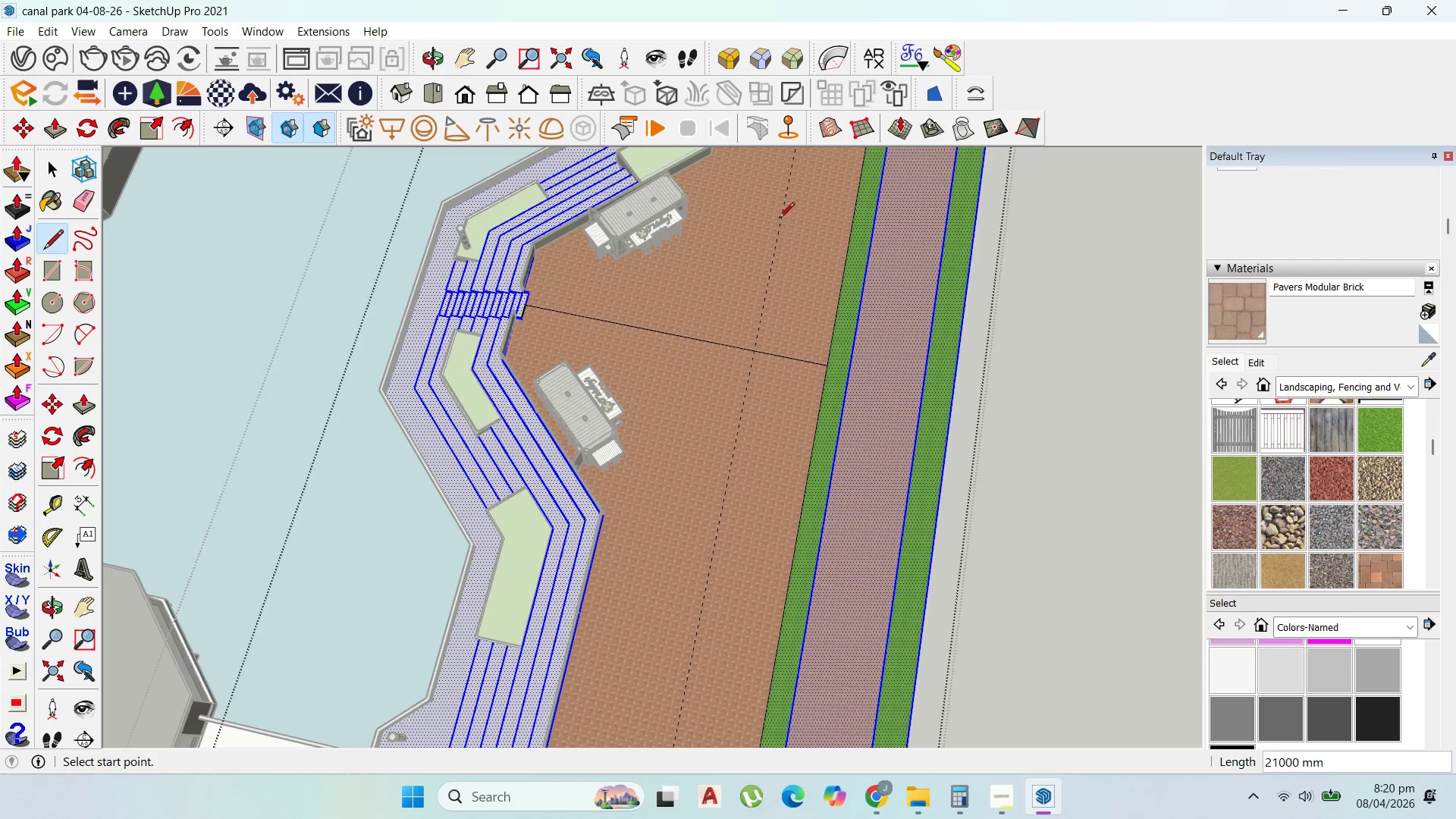 
scroll: coordinate [755, 181], scroll_direction: down, amount: 18.0
 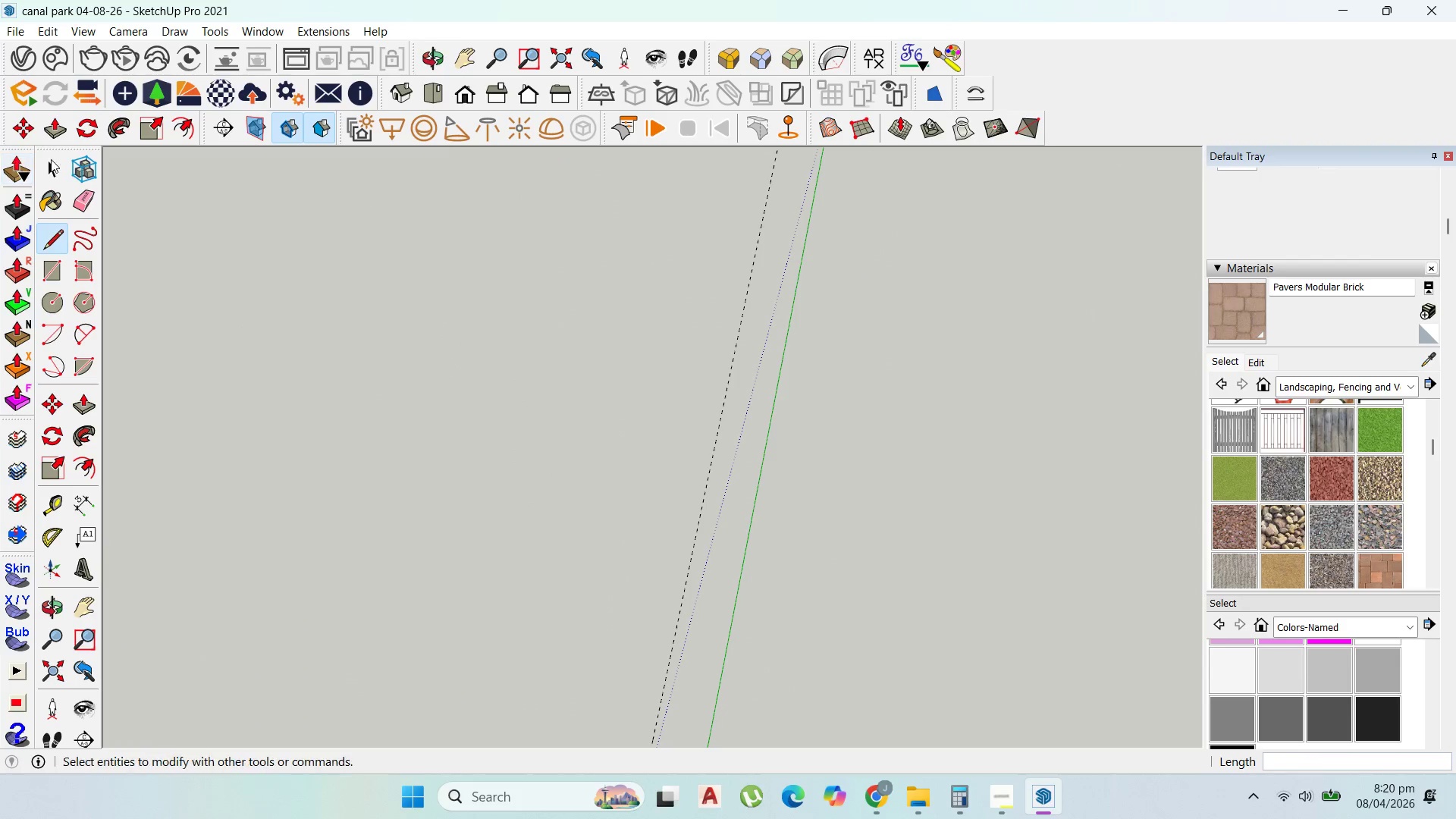 
left_click([59, 159])
 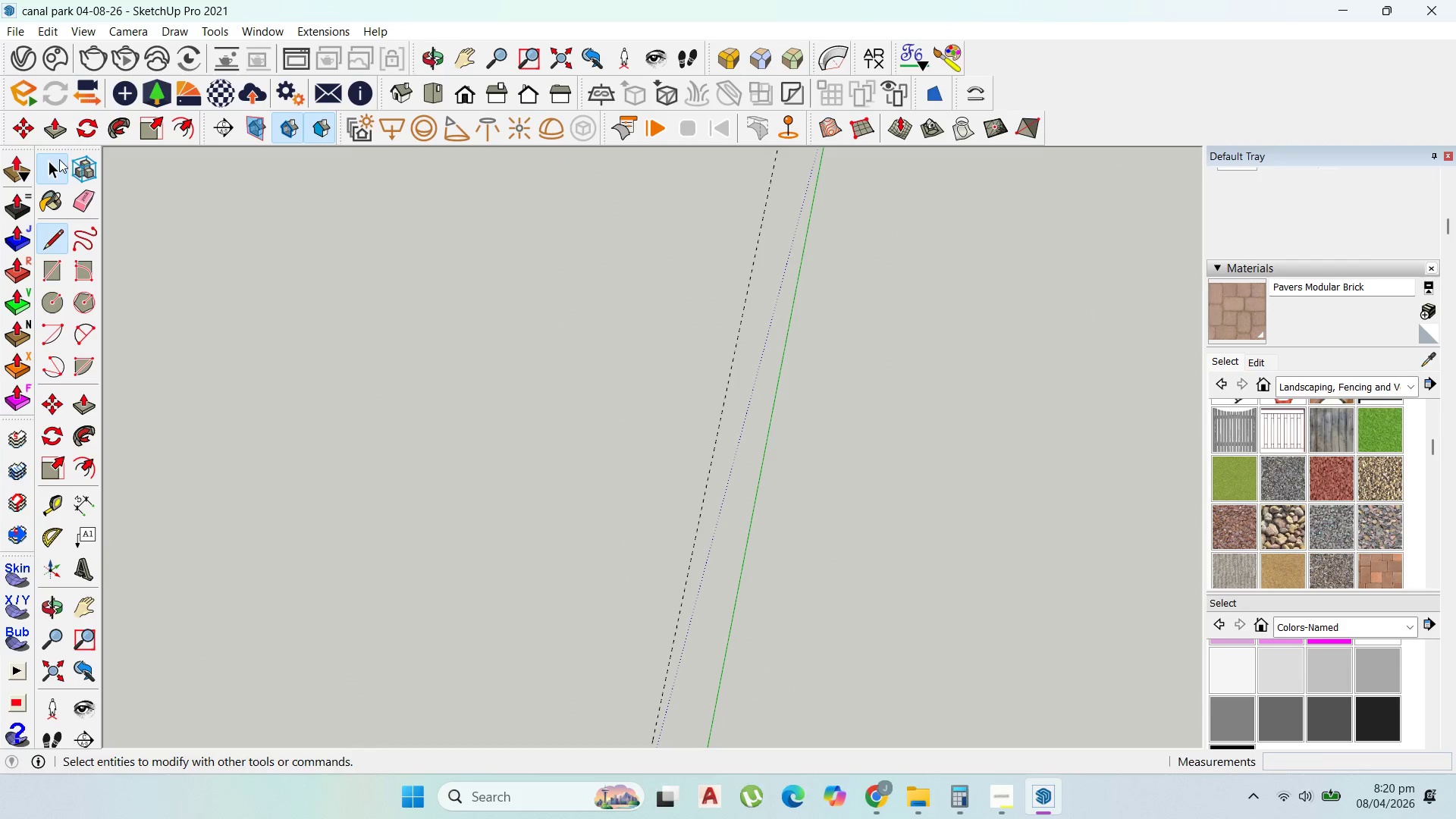 
key(Escape)
 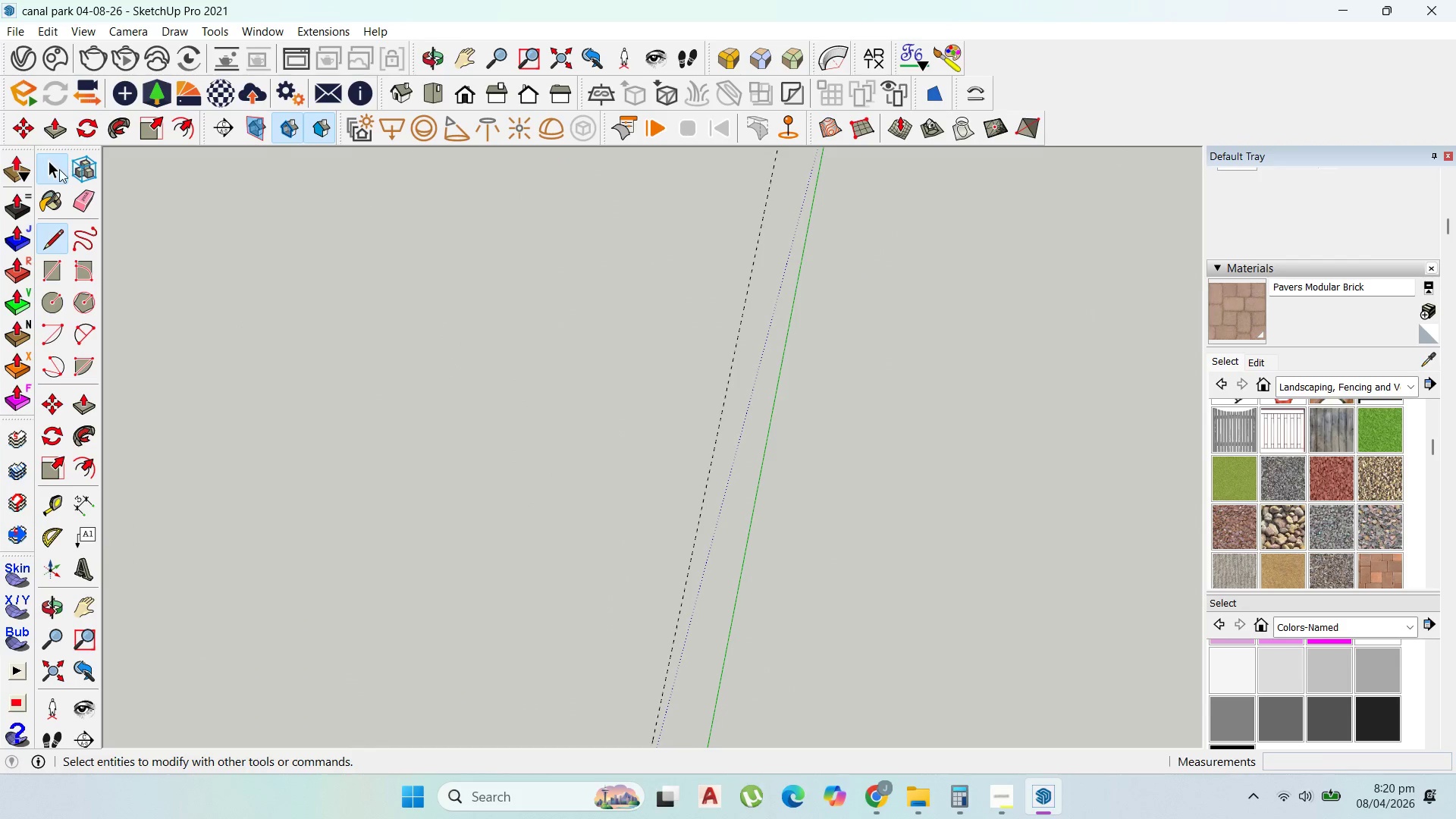 
key(Escape)
 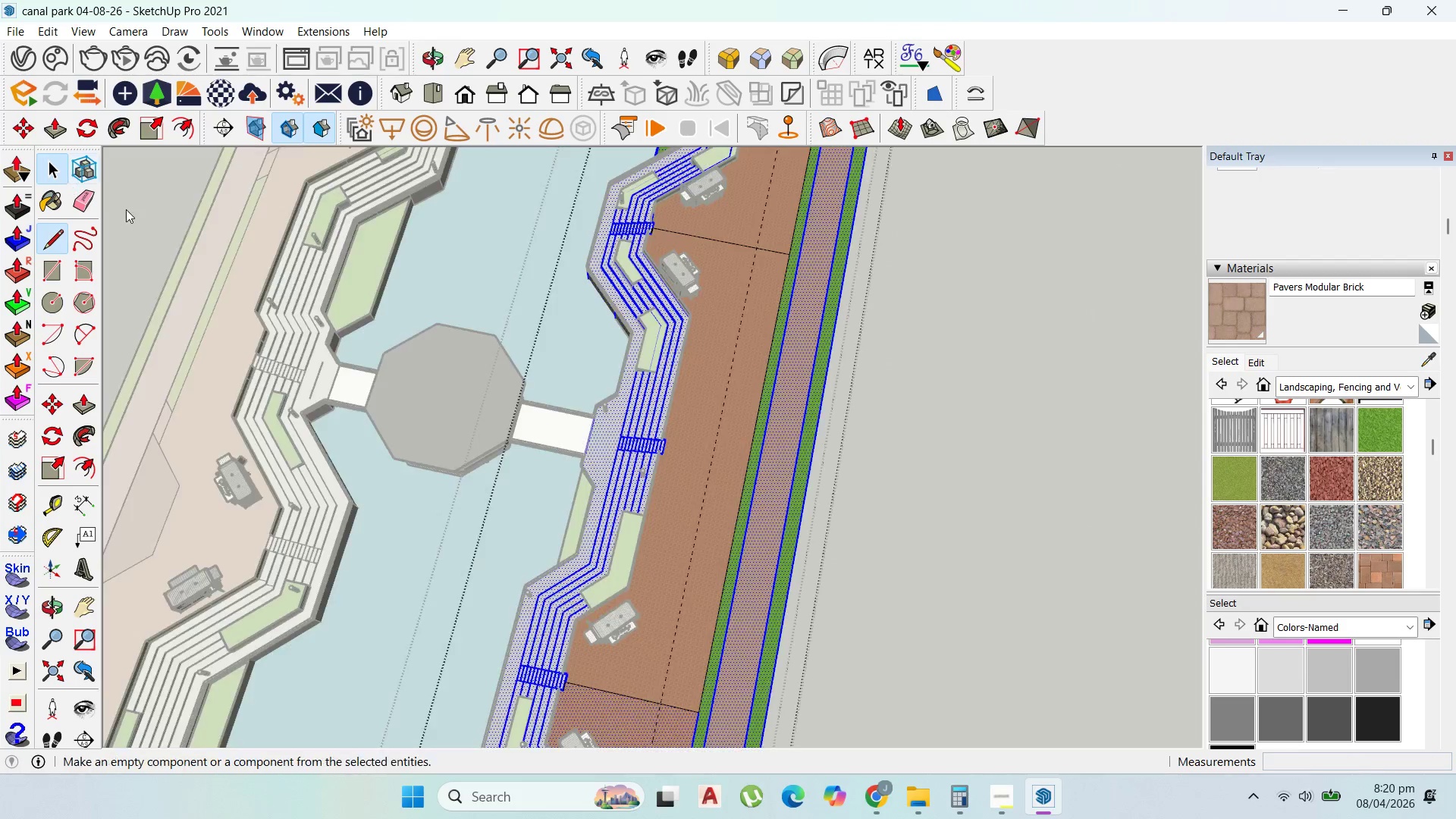 
key(Escape)
 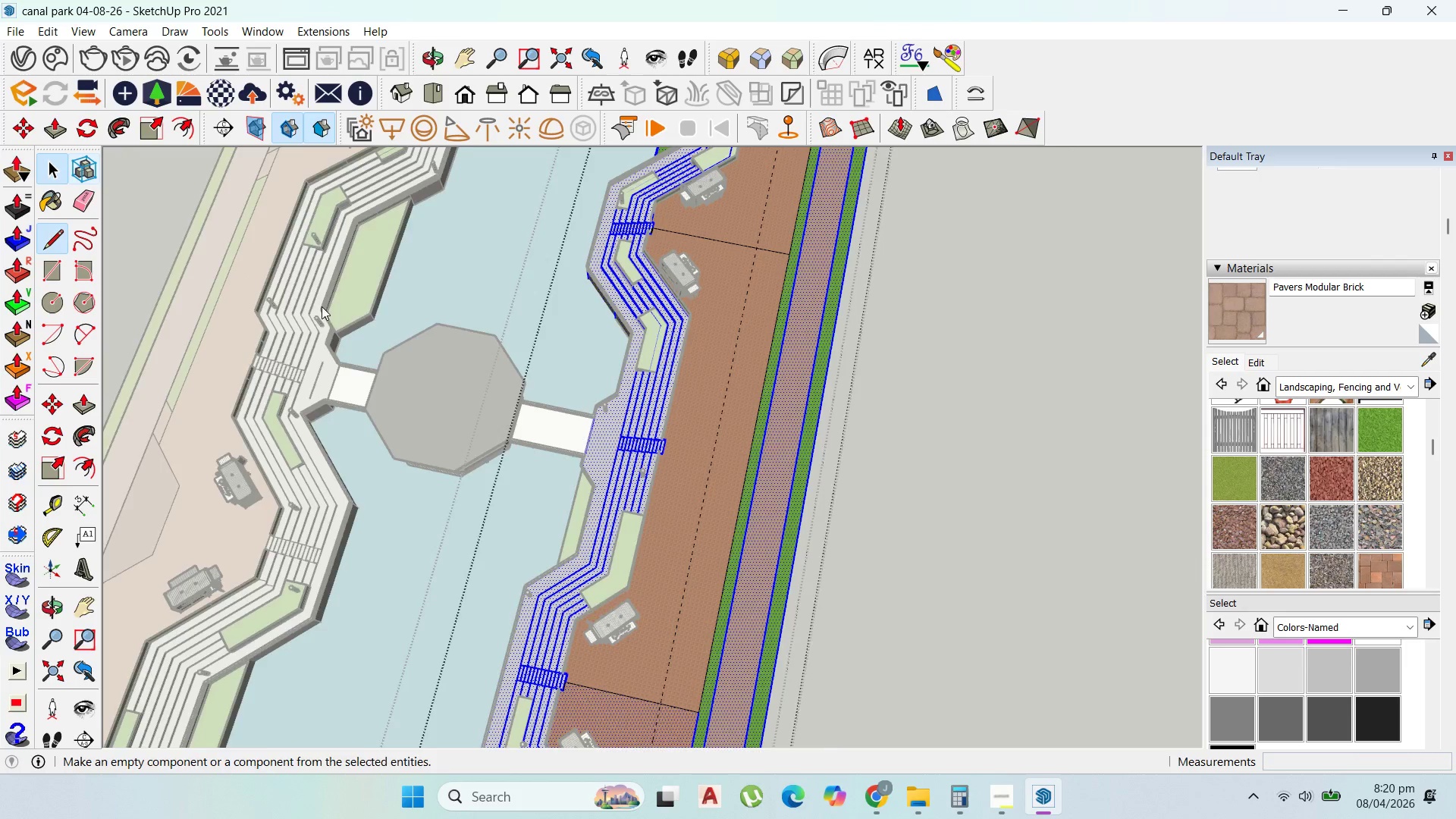 
key(Escape)
 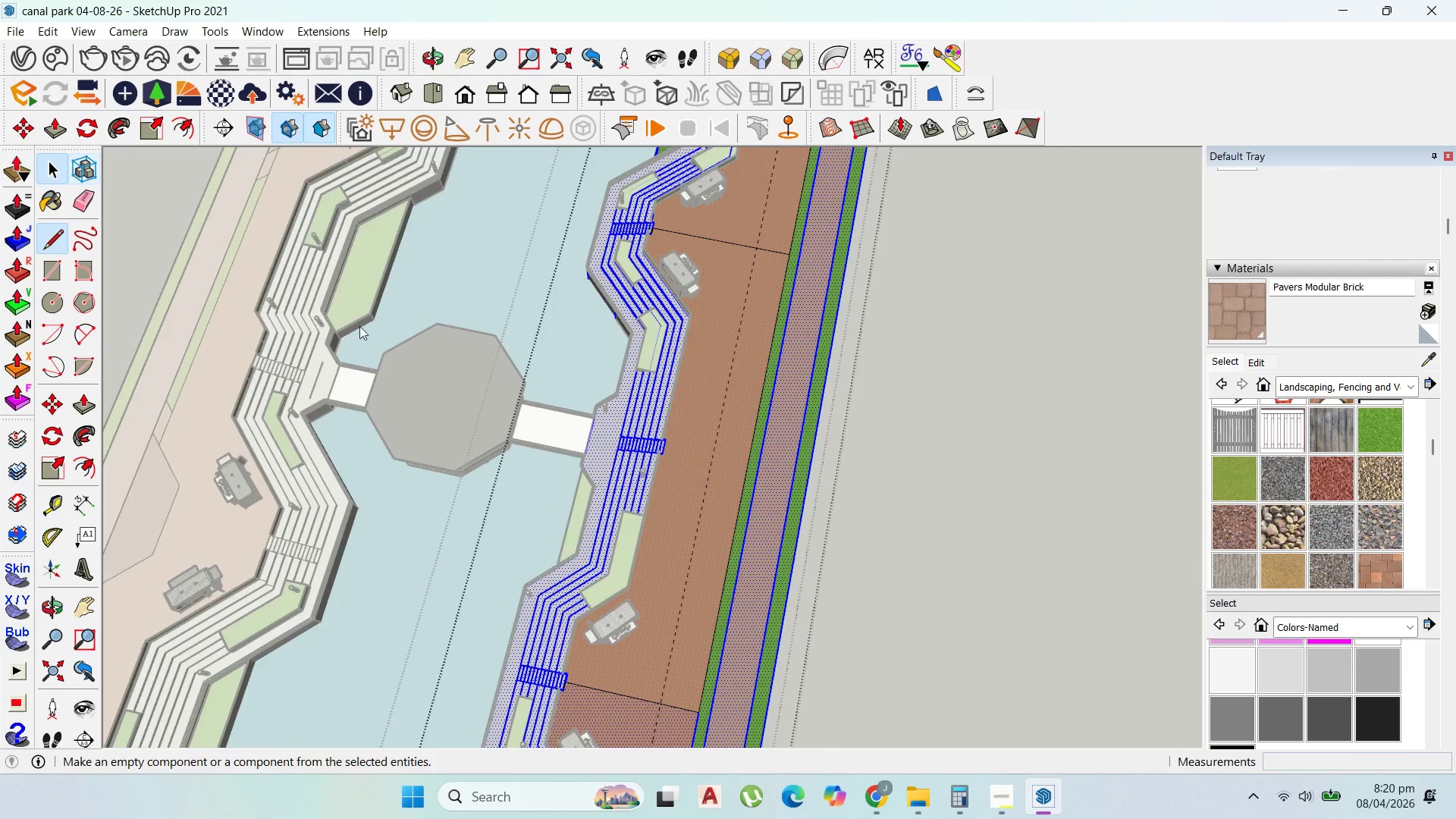 
key(Escape)
 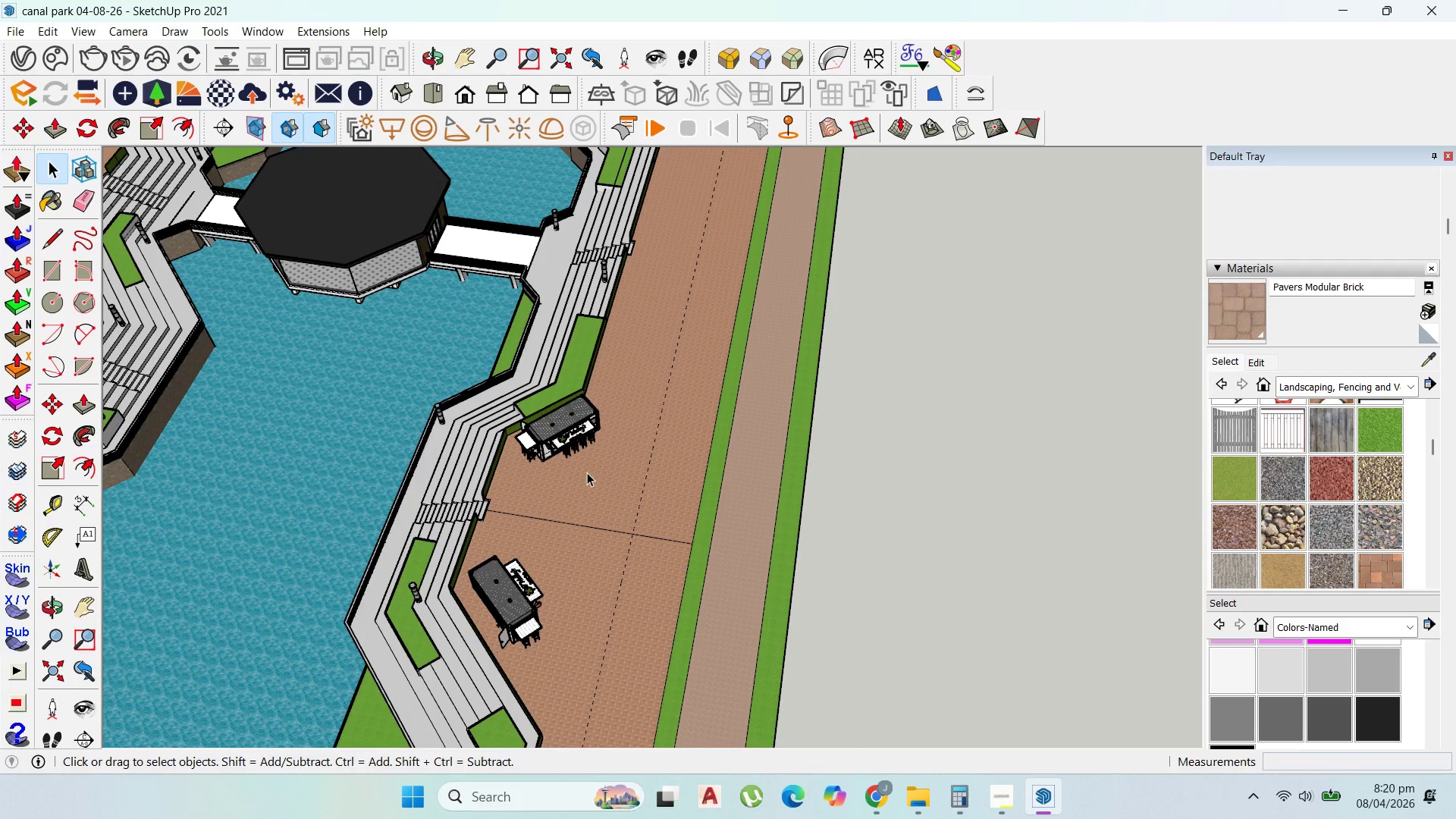 
scroll: coordinate [579, 576], scroll_direction: up, amount: 13.0
 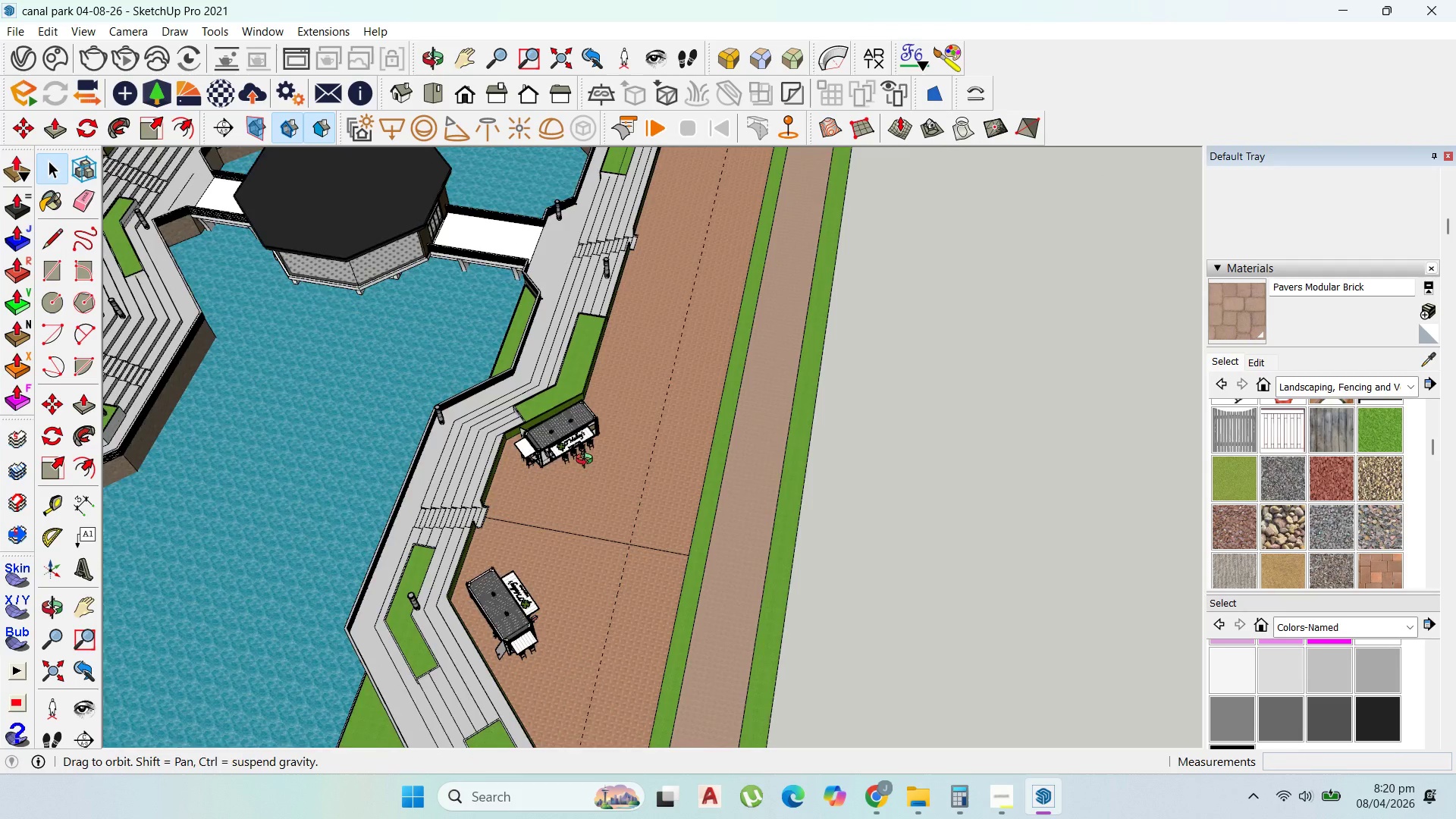 
wait(6.94)
 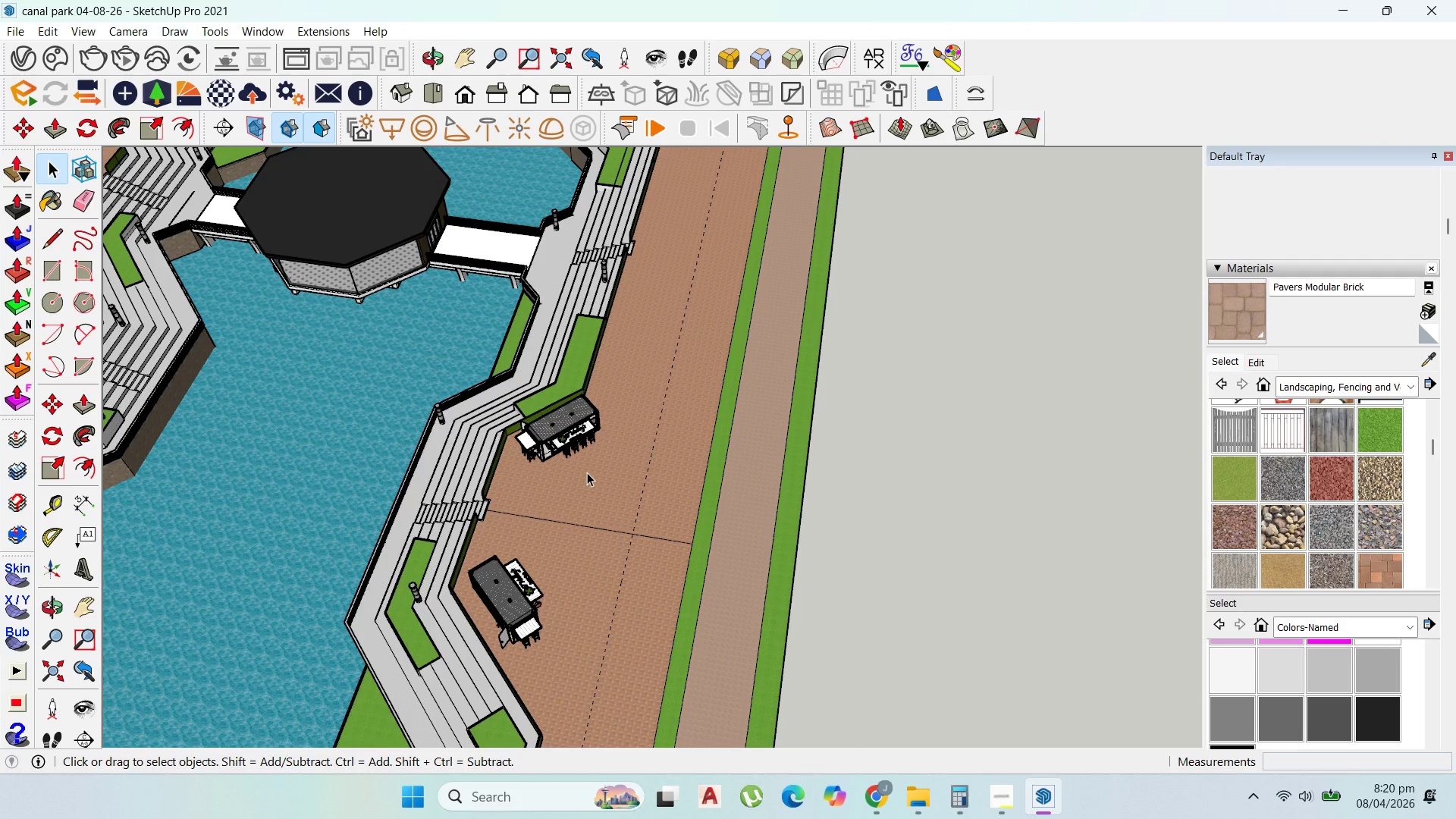 
scroll: coordinate [679, 425], scroll_direction: down, amount: 7.0
 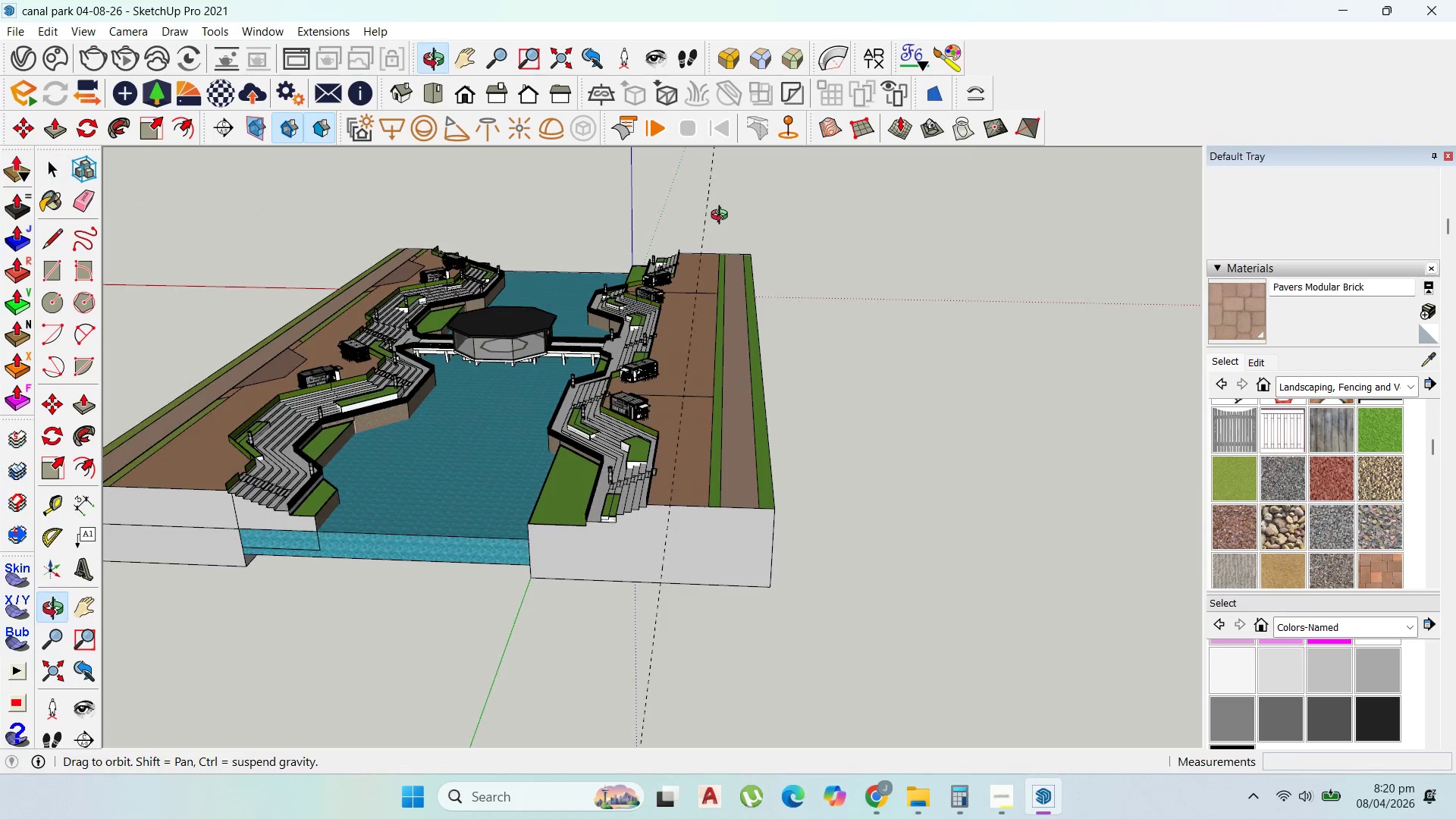 
scroll: coordinate [417, 519], scroll_direction: up, amount: 16.0
 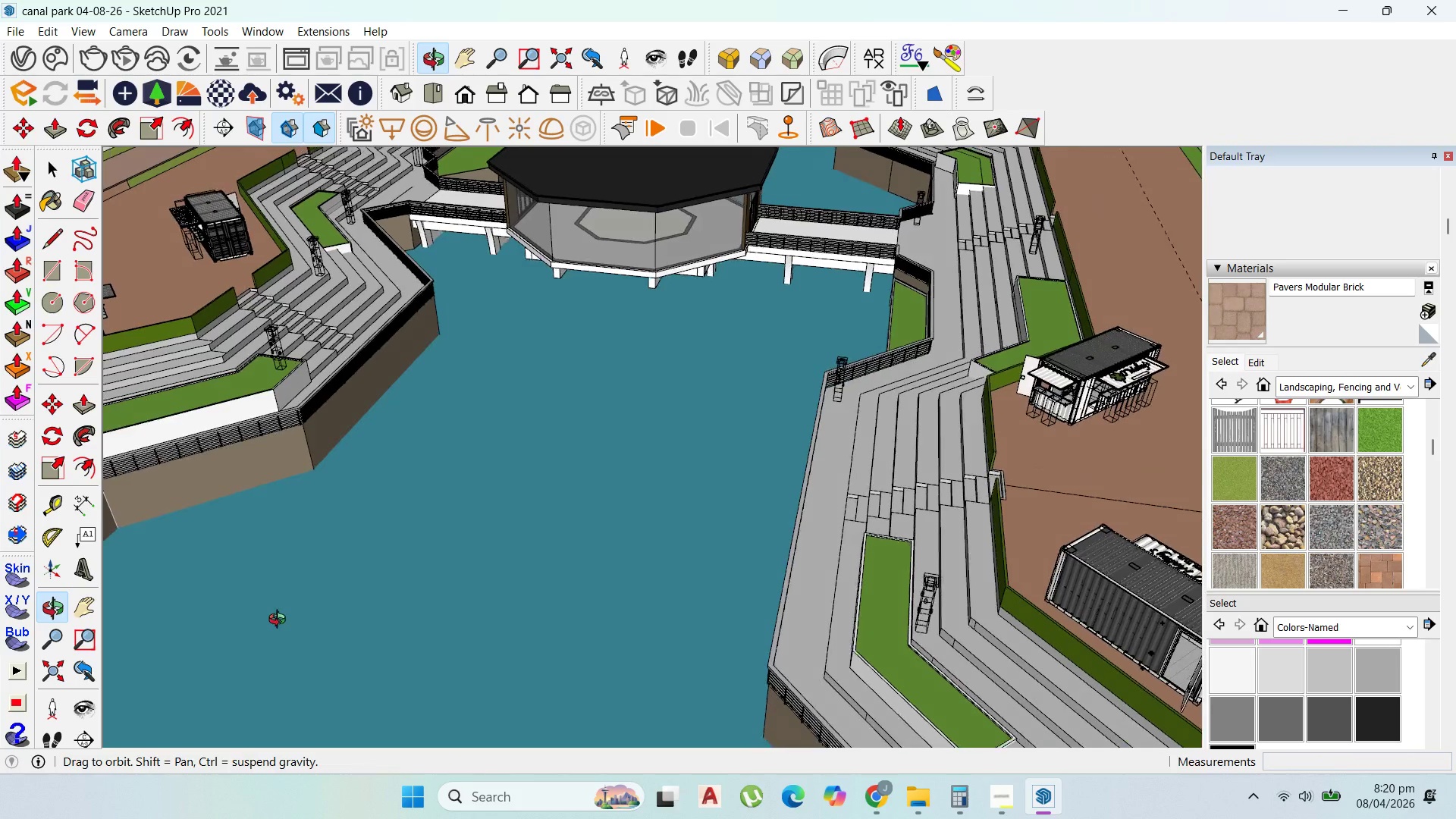 
scroll: coordinate [396, 588], scroll_direction: down, amount: 20.0
 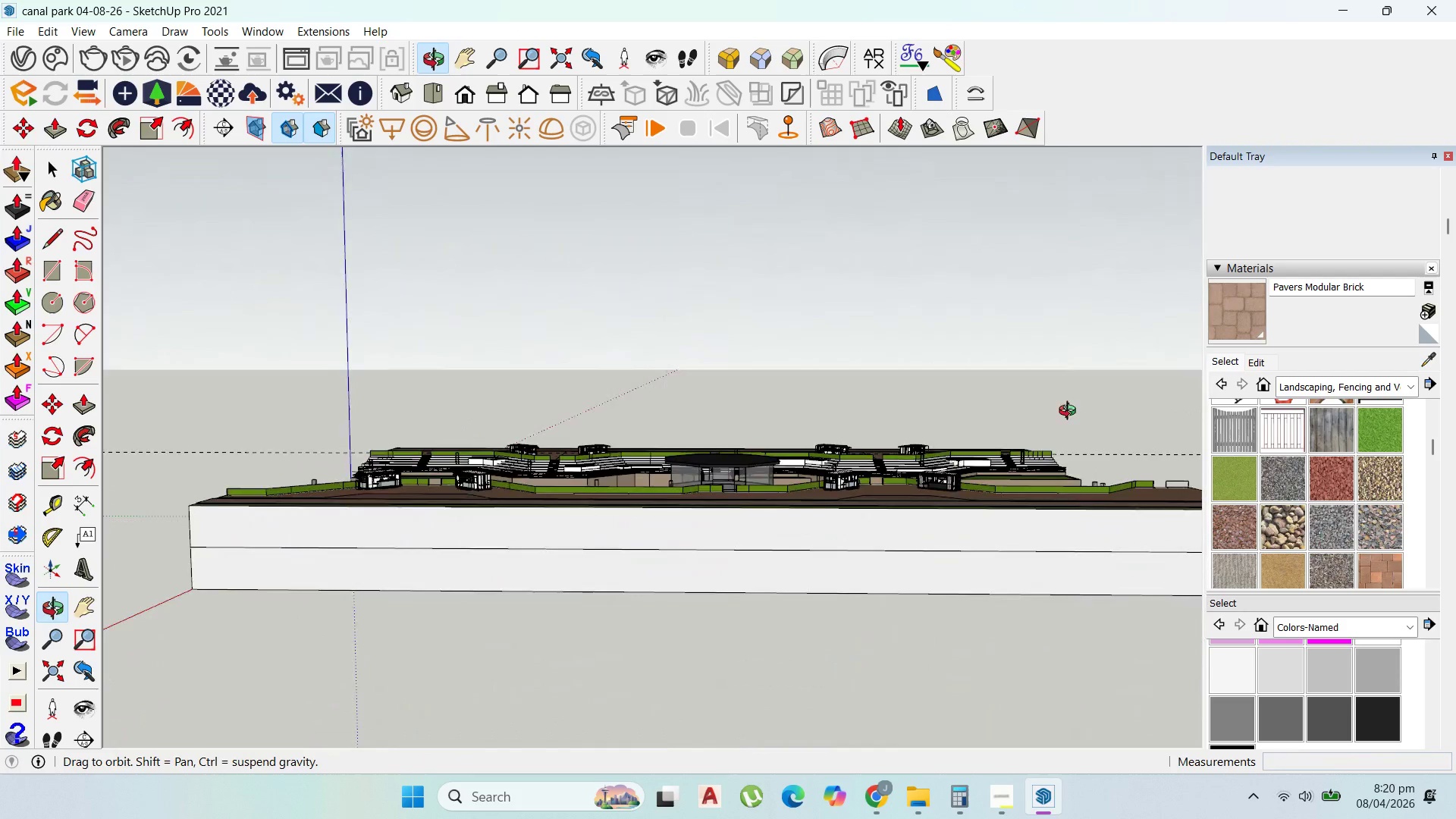 
scroll: coordinate [748, 461], scroll_direction: up, amount: 8.0
 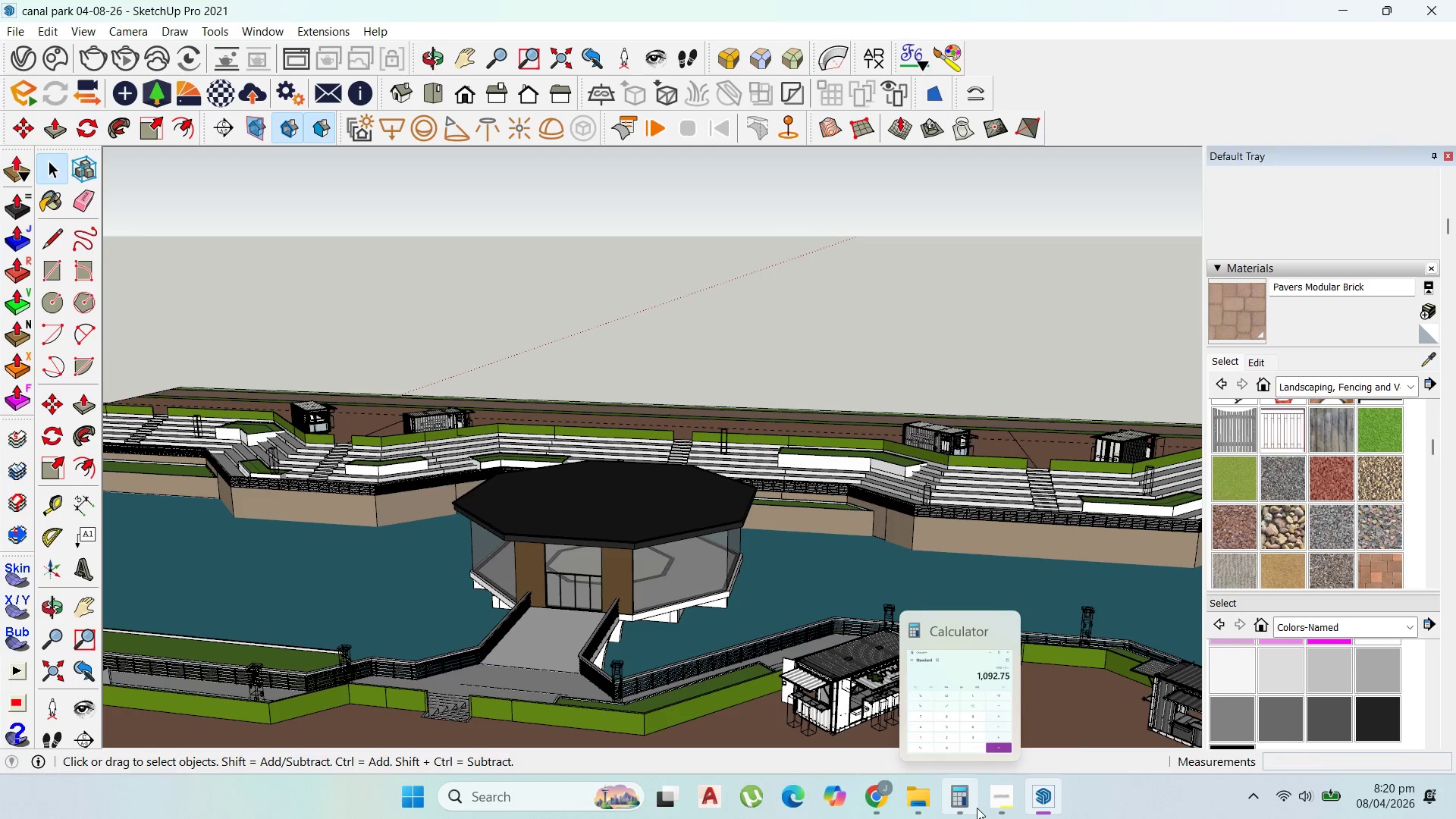 
left_click([990, 800])